 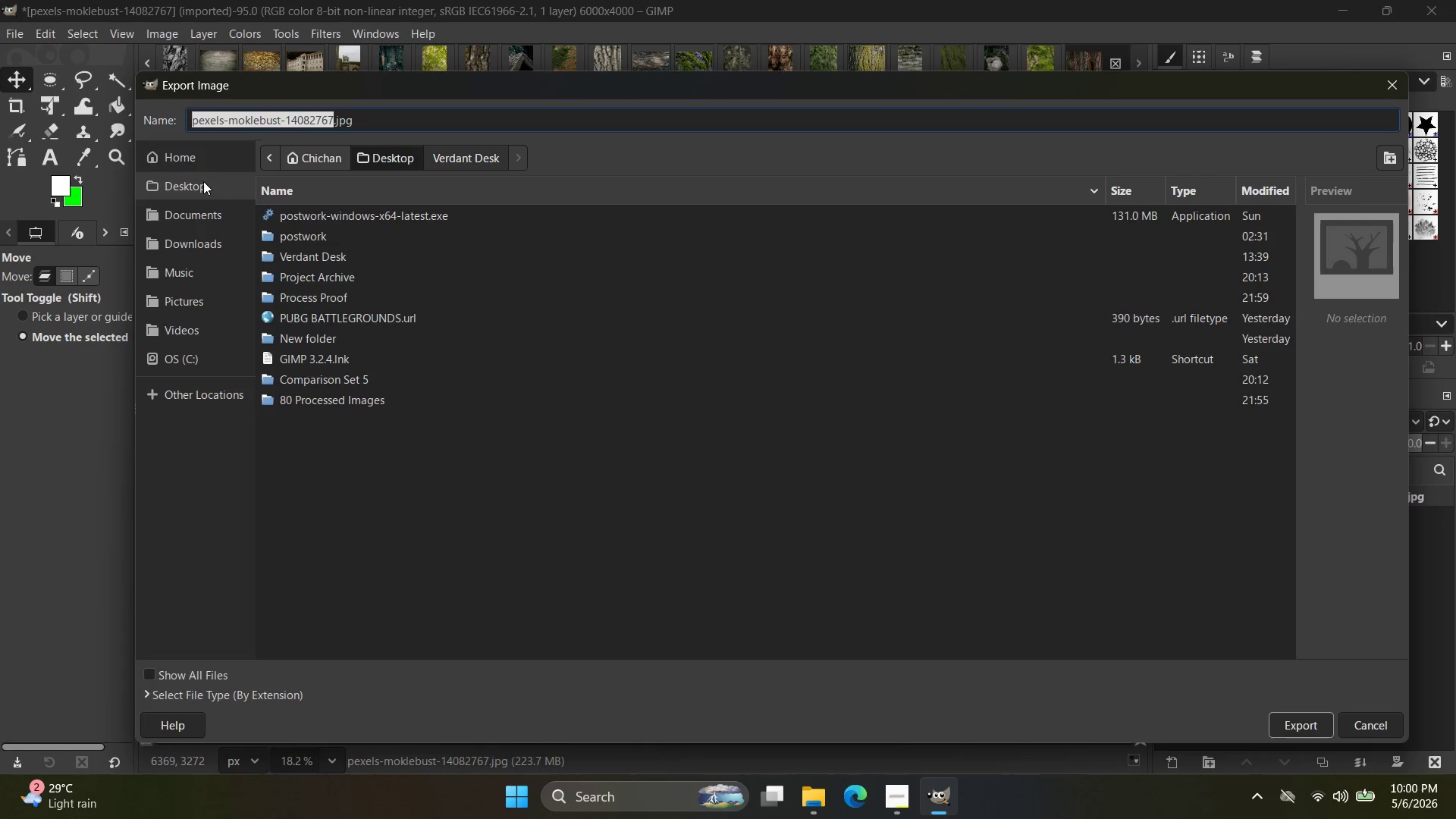 
double_click([383, 403])
 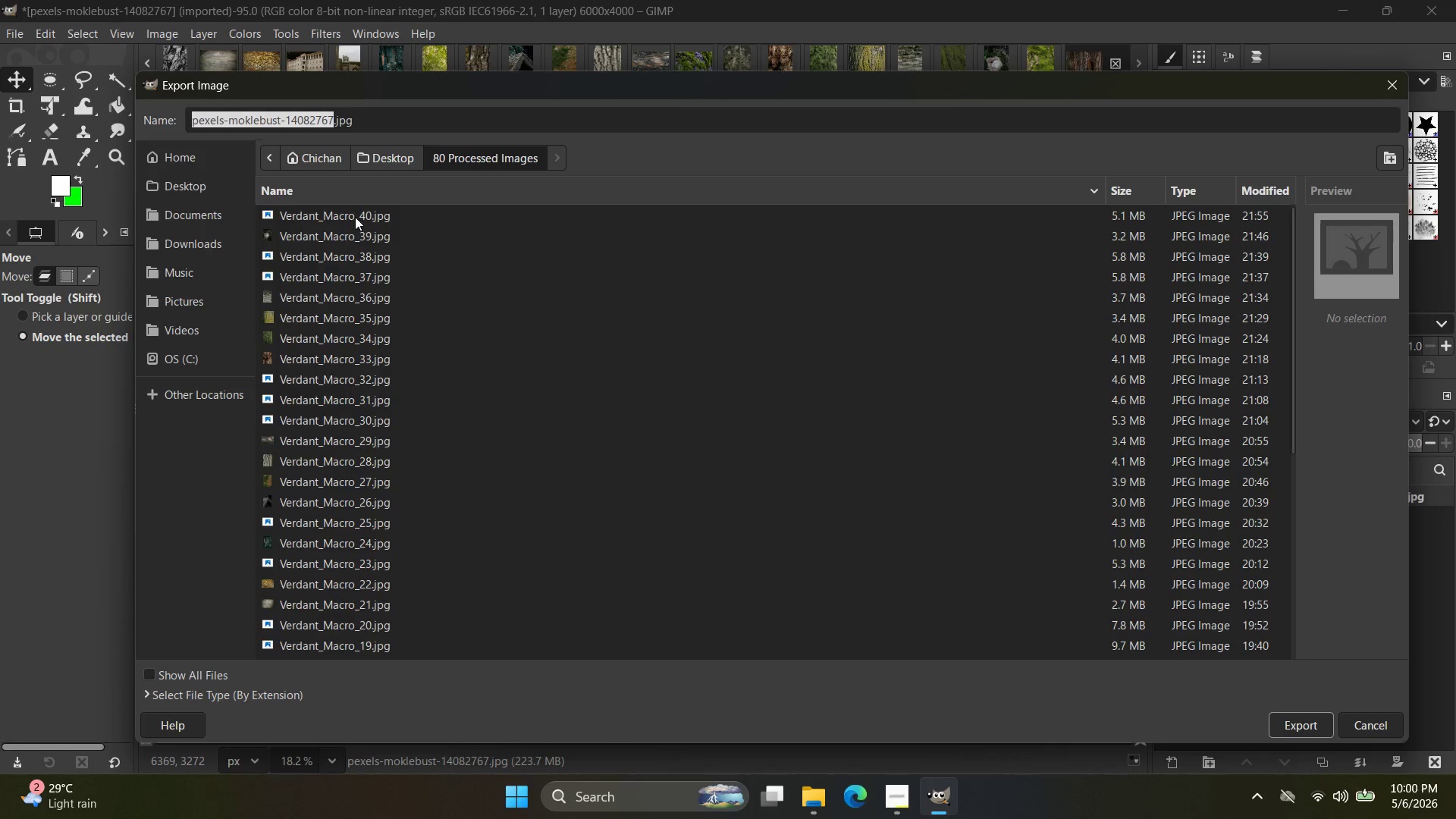 
left_click([356, 215])
 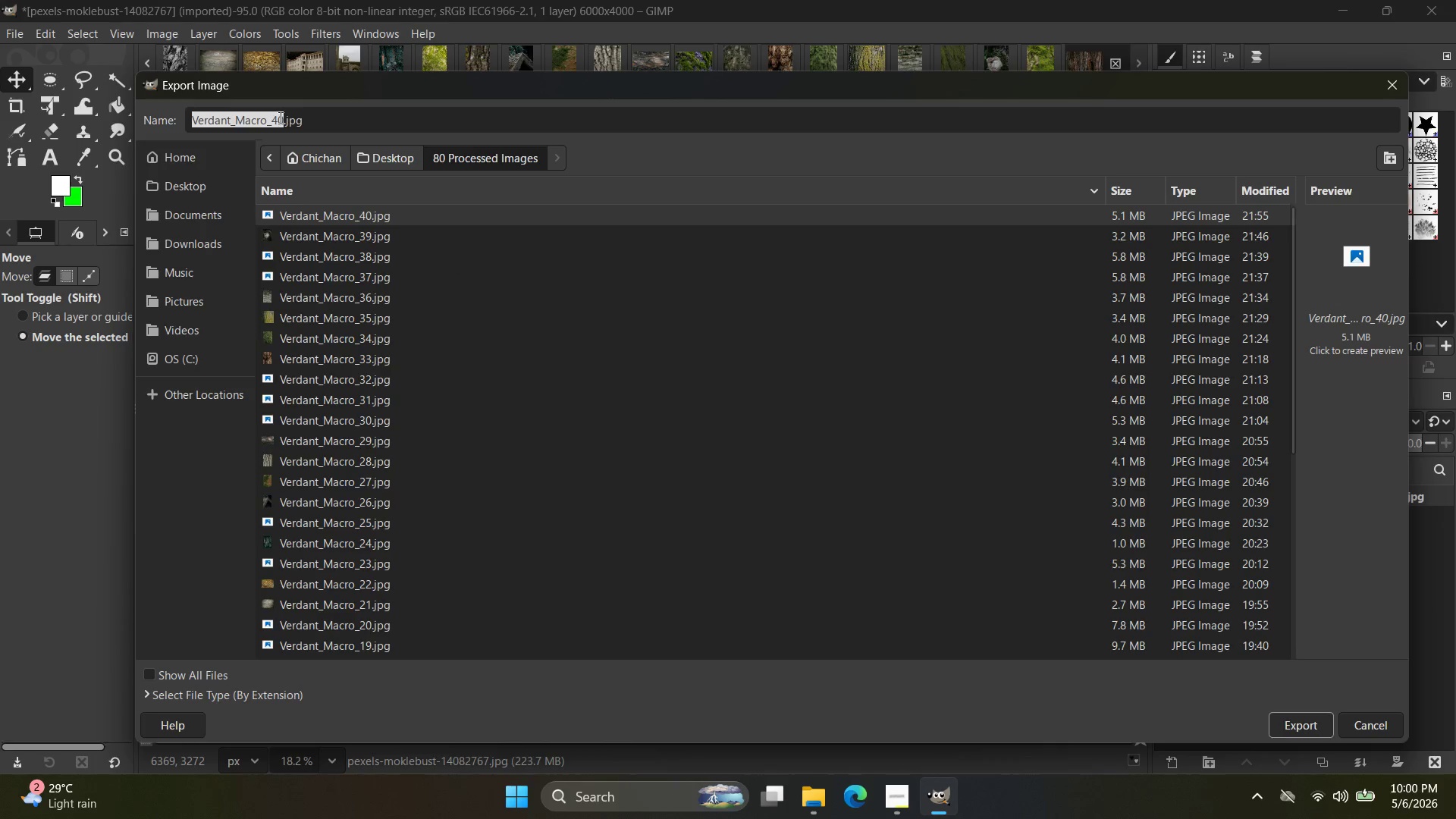 
left_click([281, 118])
 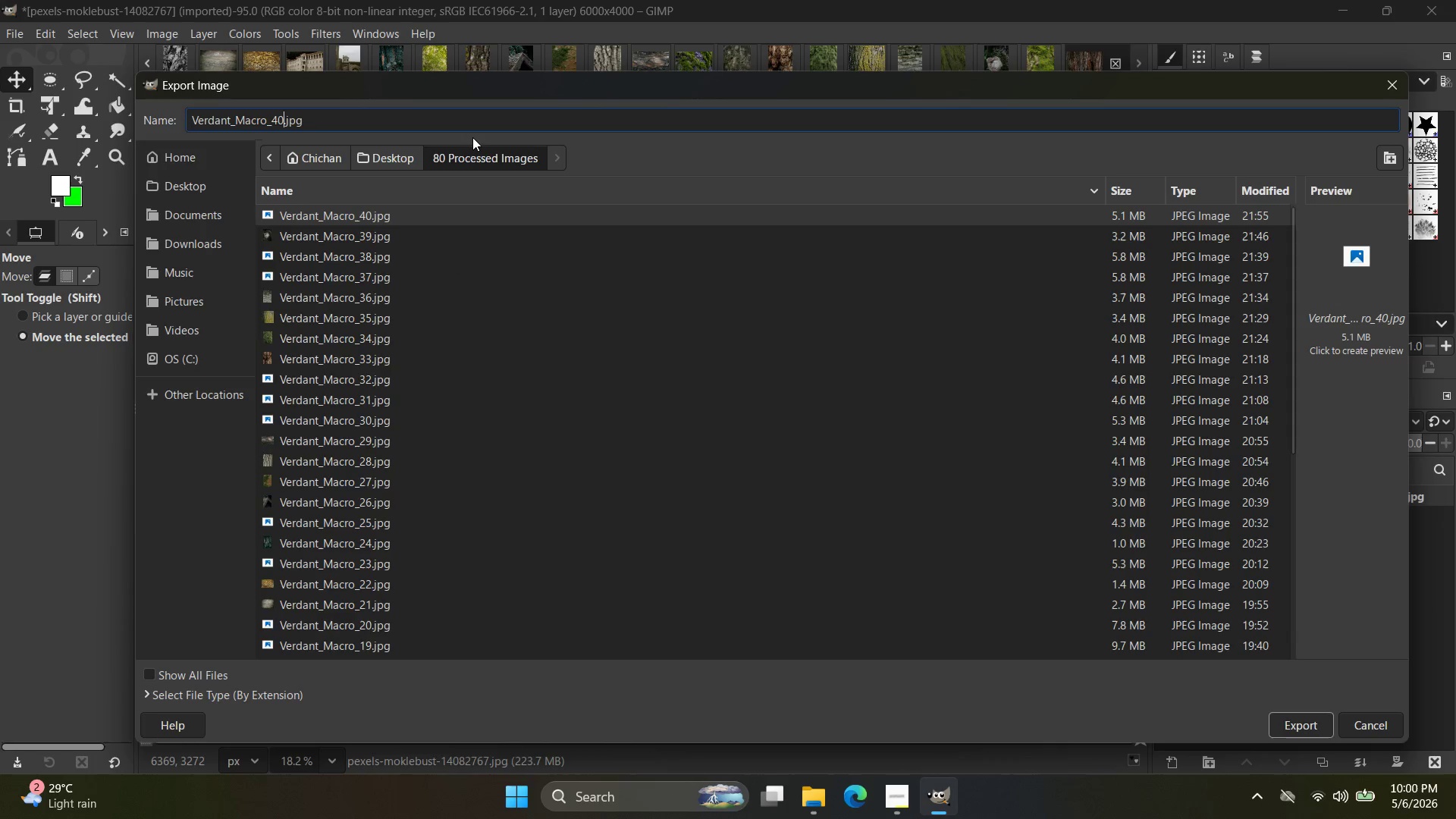 
key(Backspace)
 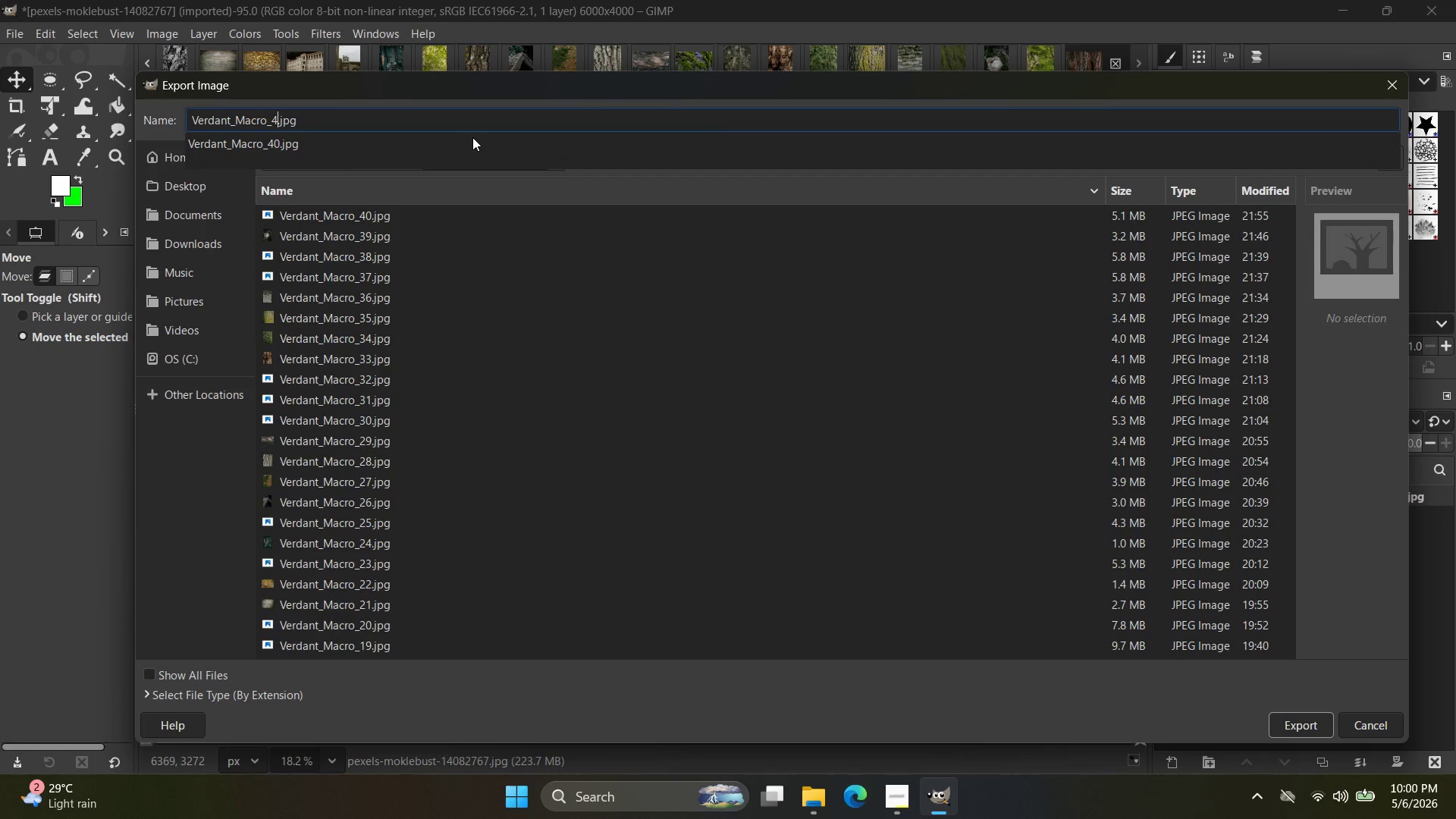 
key(1)
 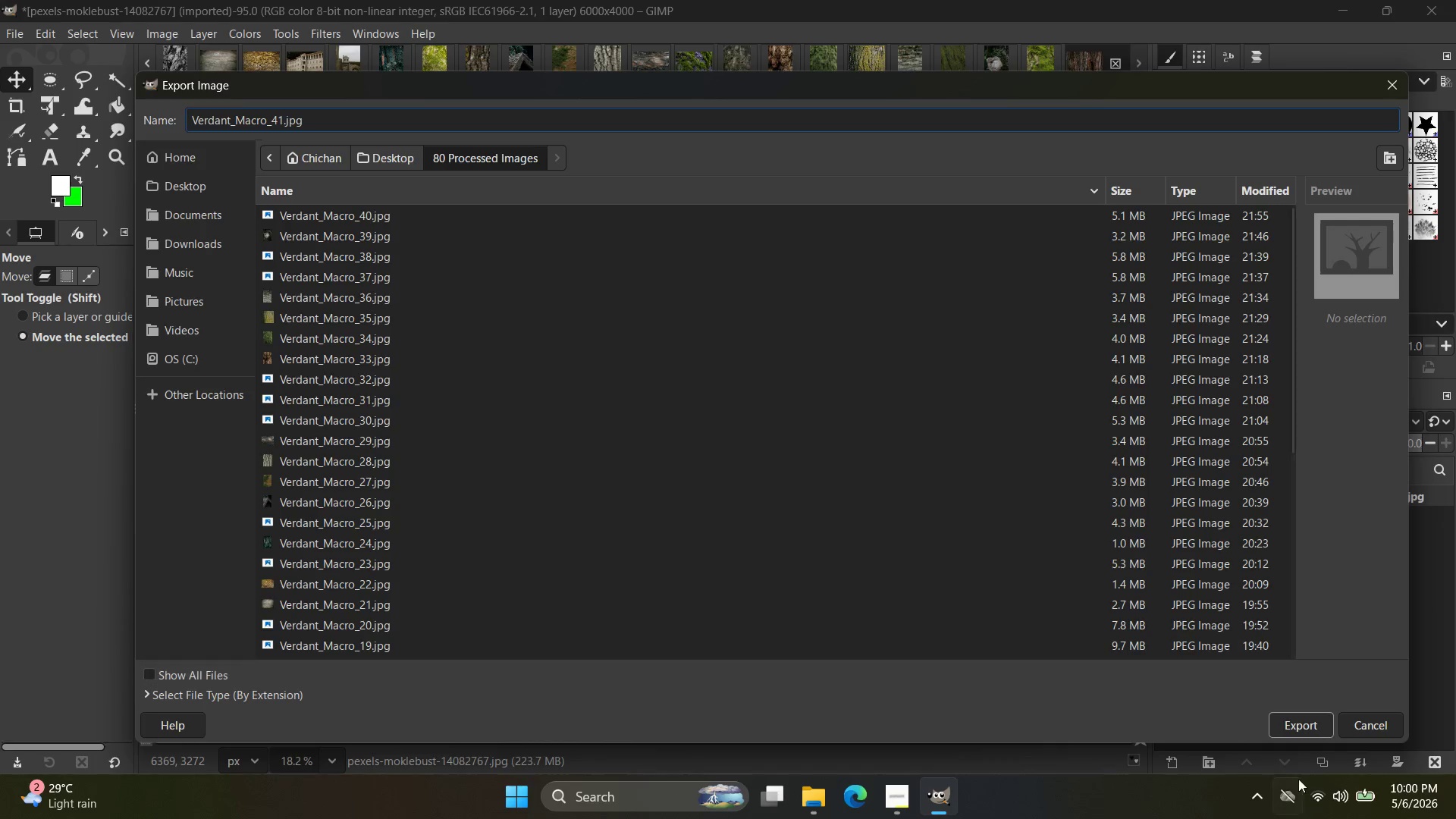 
left_click([1305, 730])
 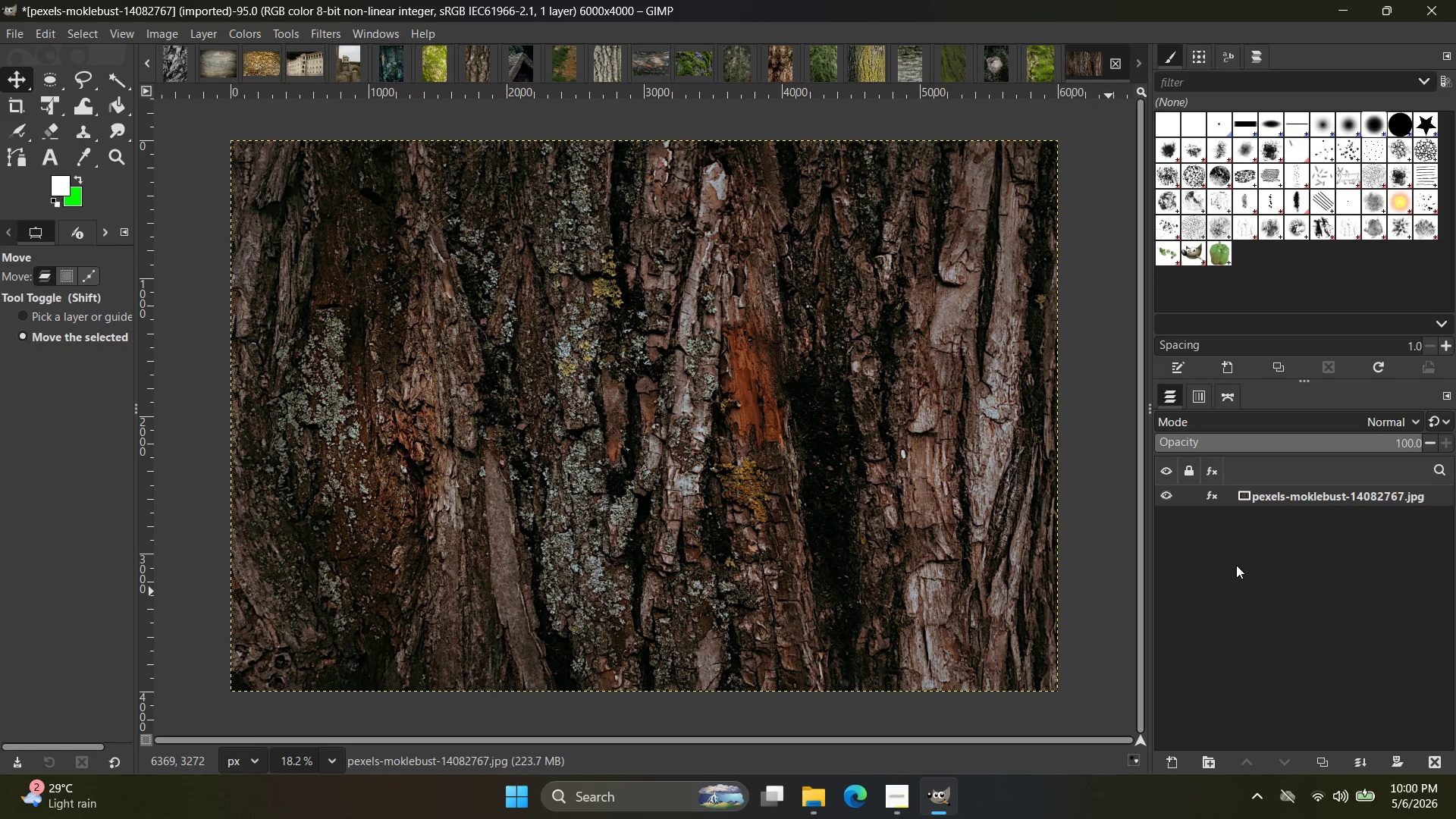 
wait(15.33)
 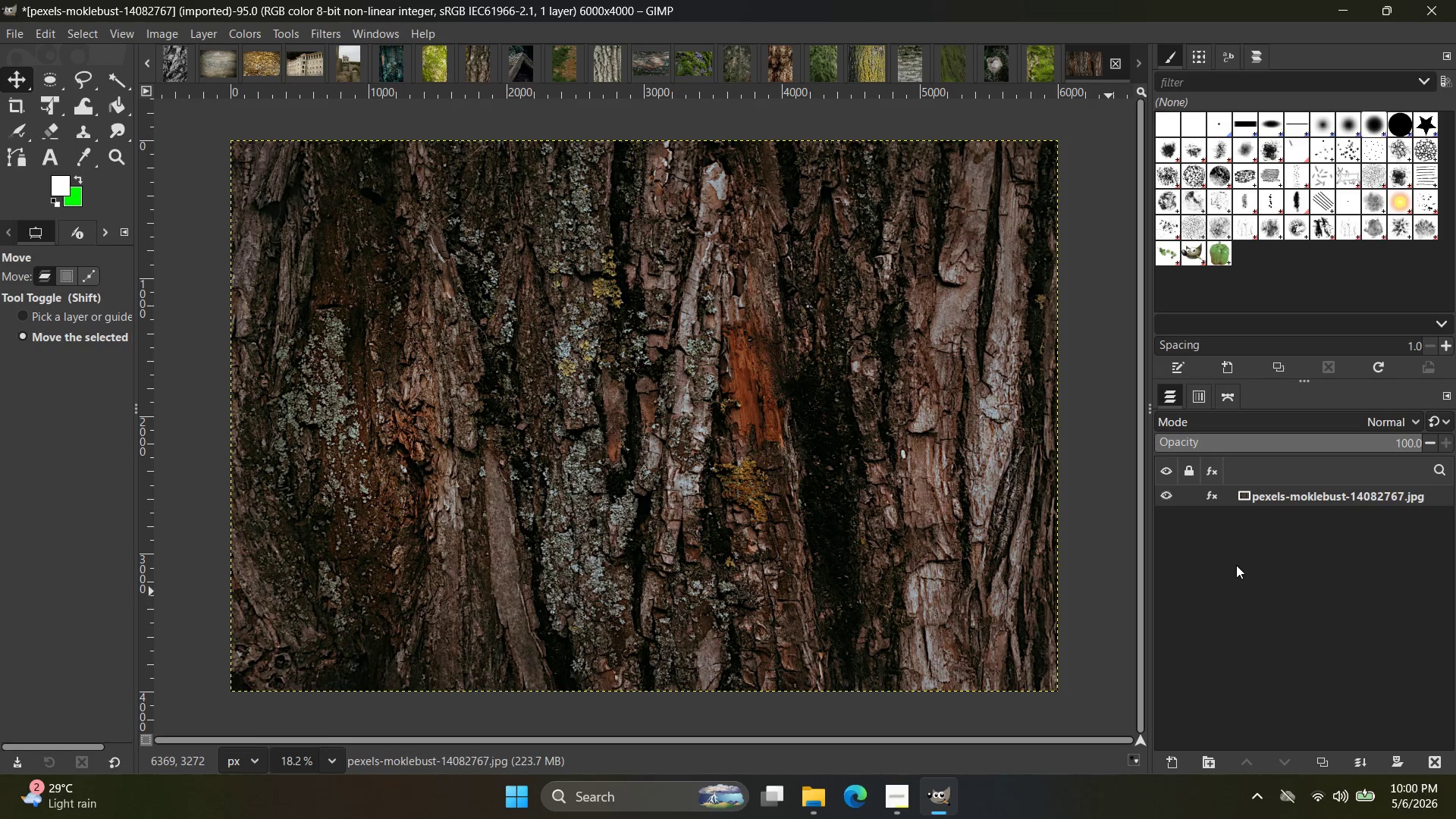 
left_click([474, 558])
 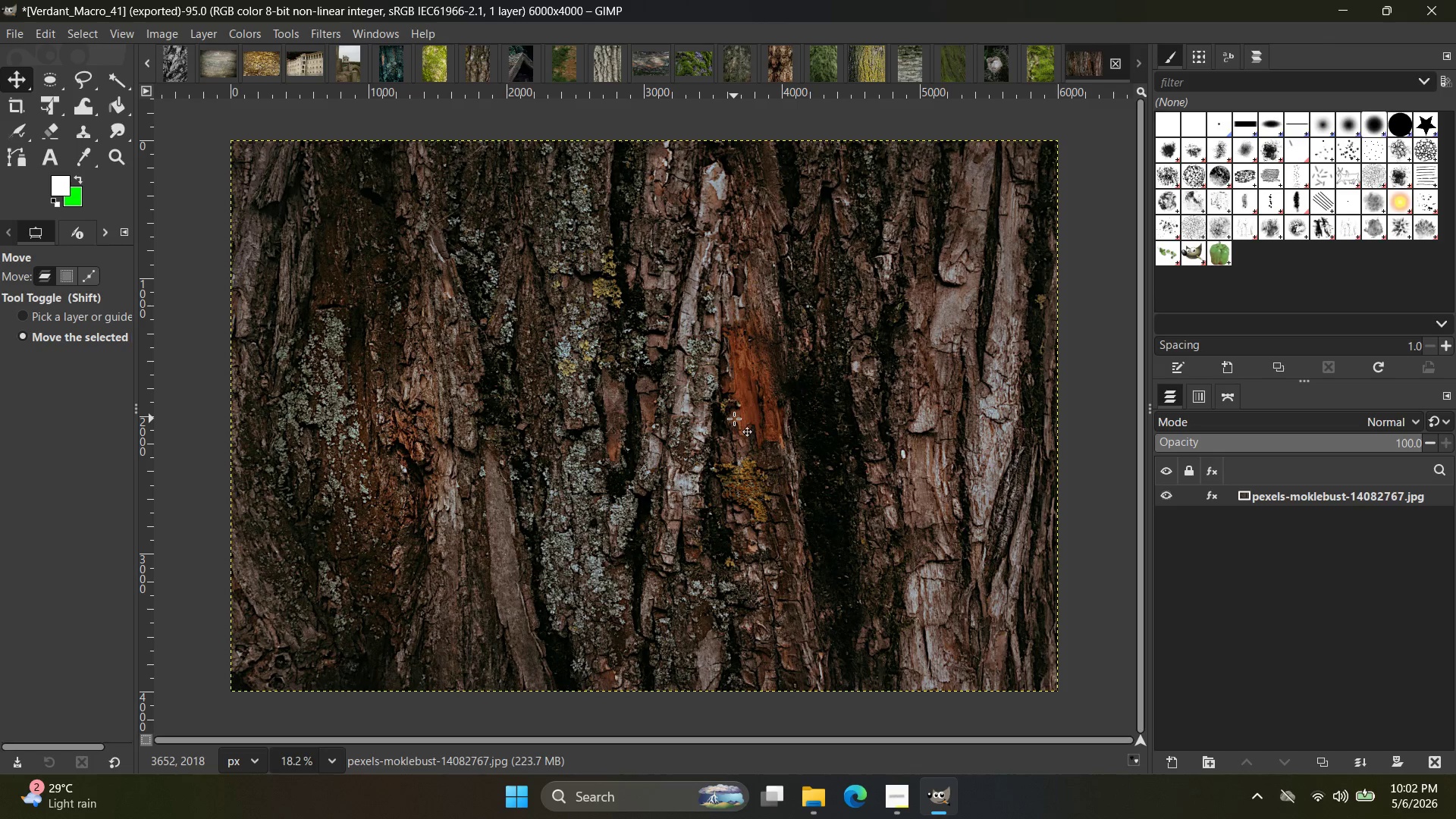 
wait(119.3)
 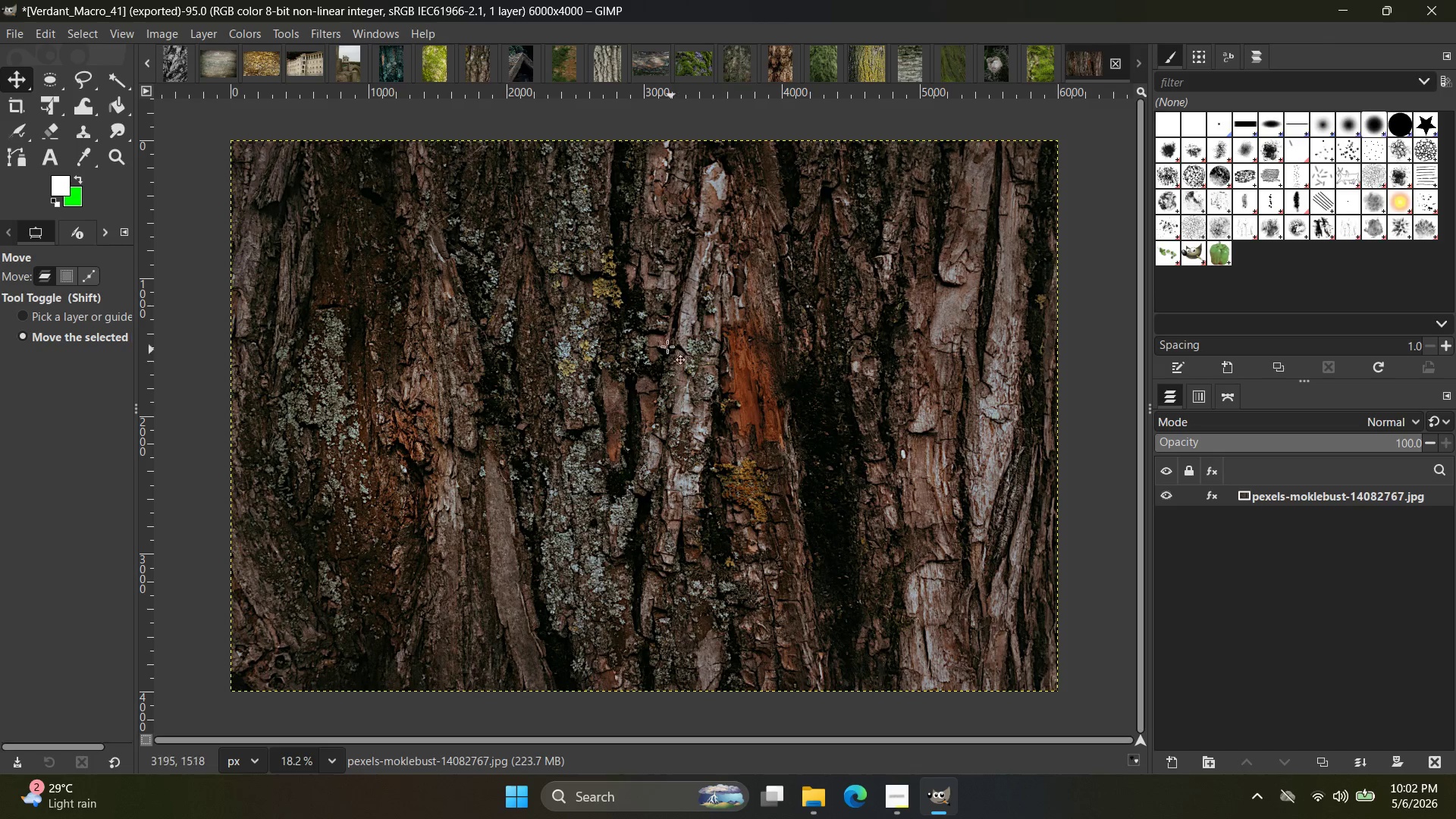 
key(Control+Shift+E)
 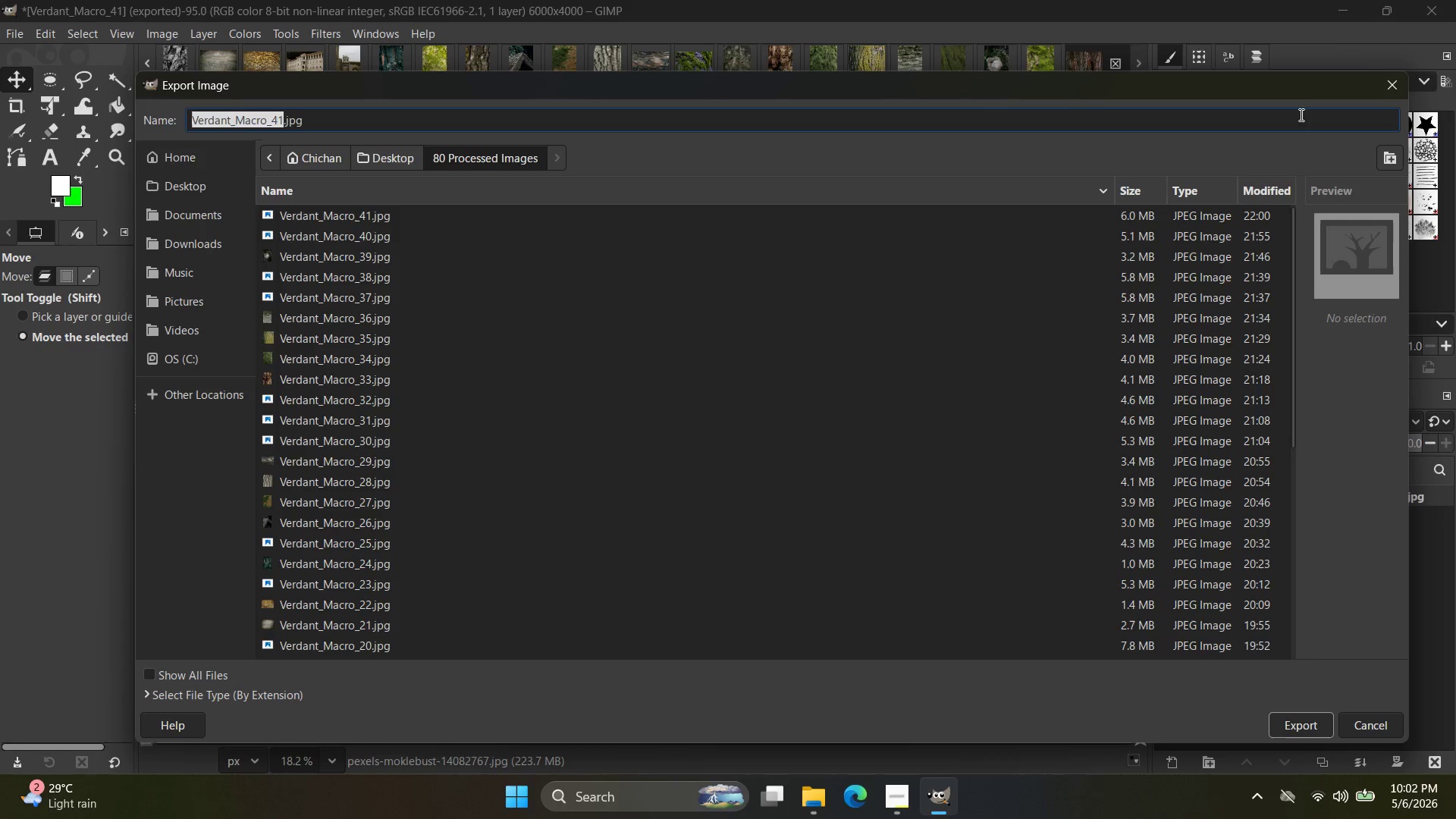 
left_click([1391, 84])
 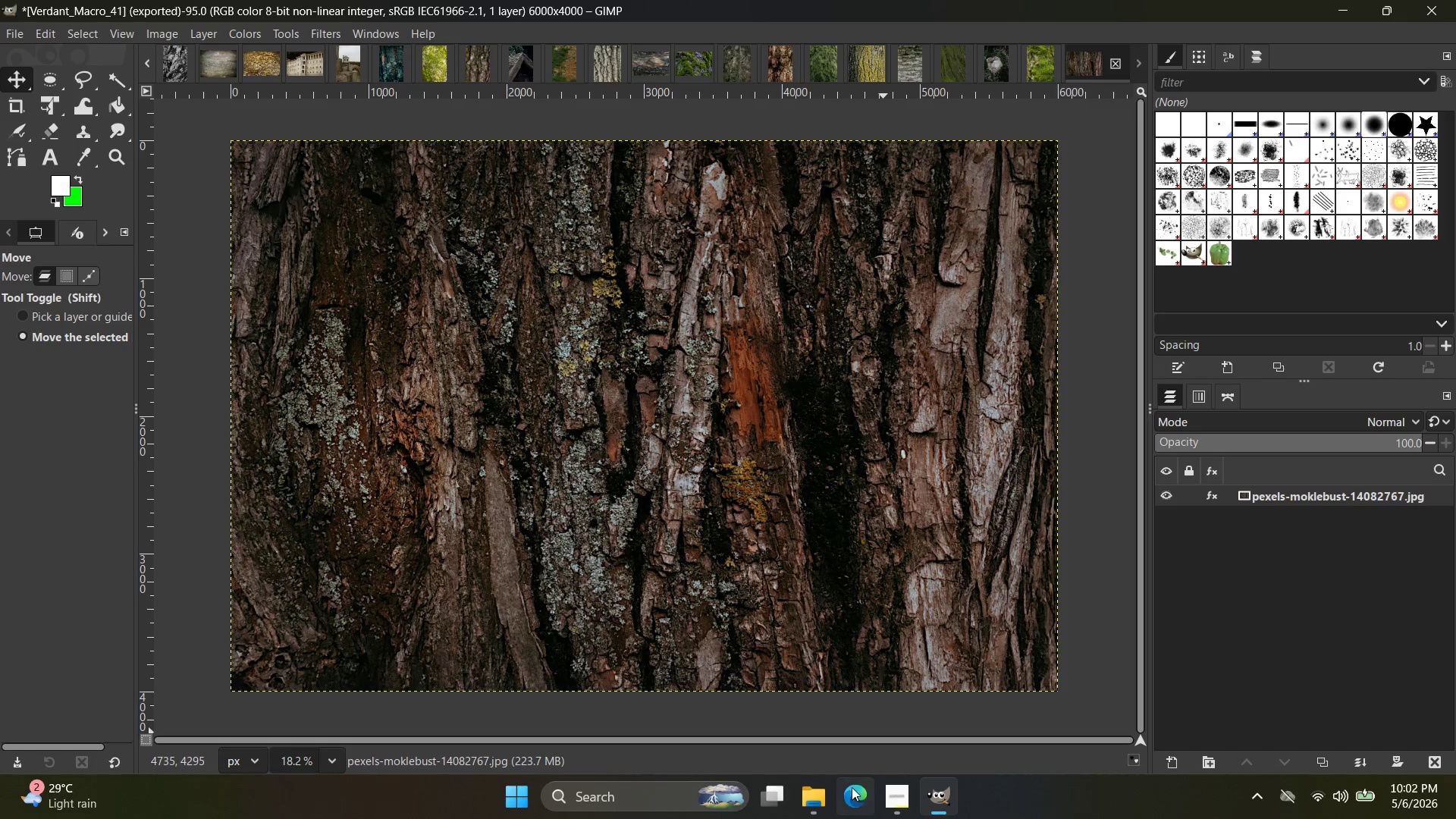 
left_click([836, 792])
 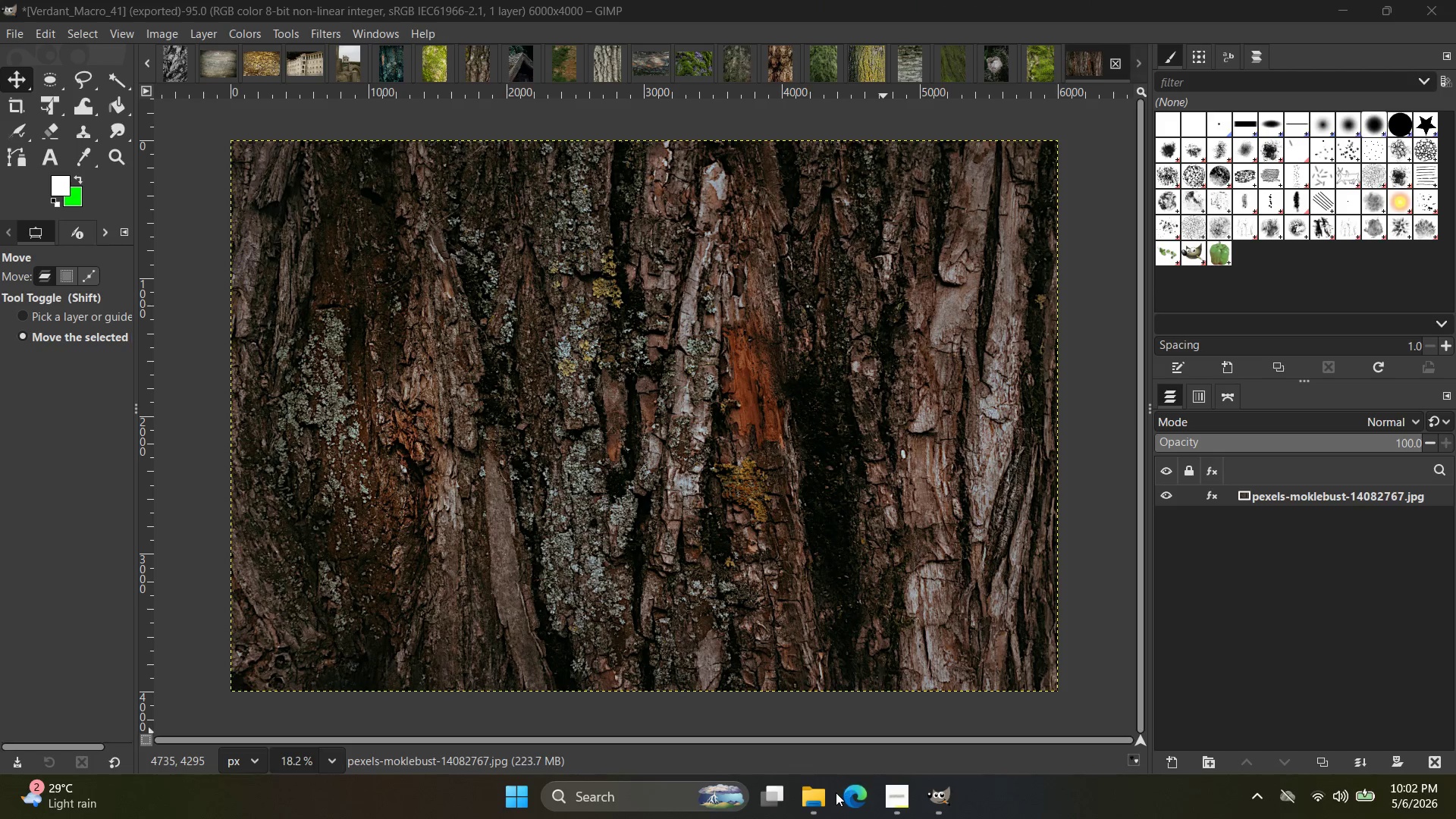 
left_click([817, 794])
 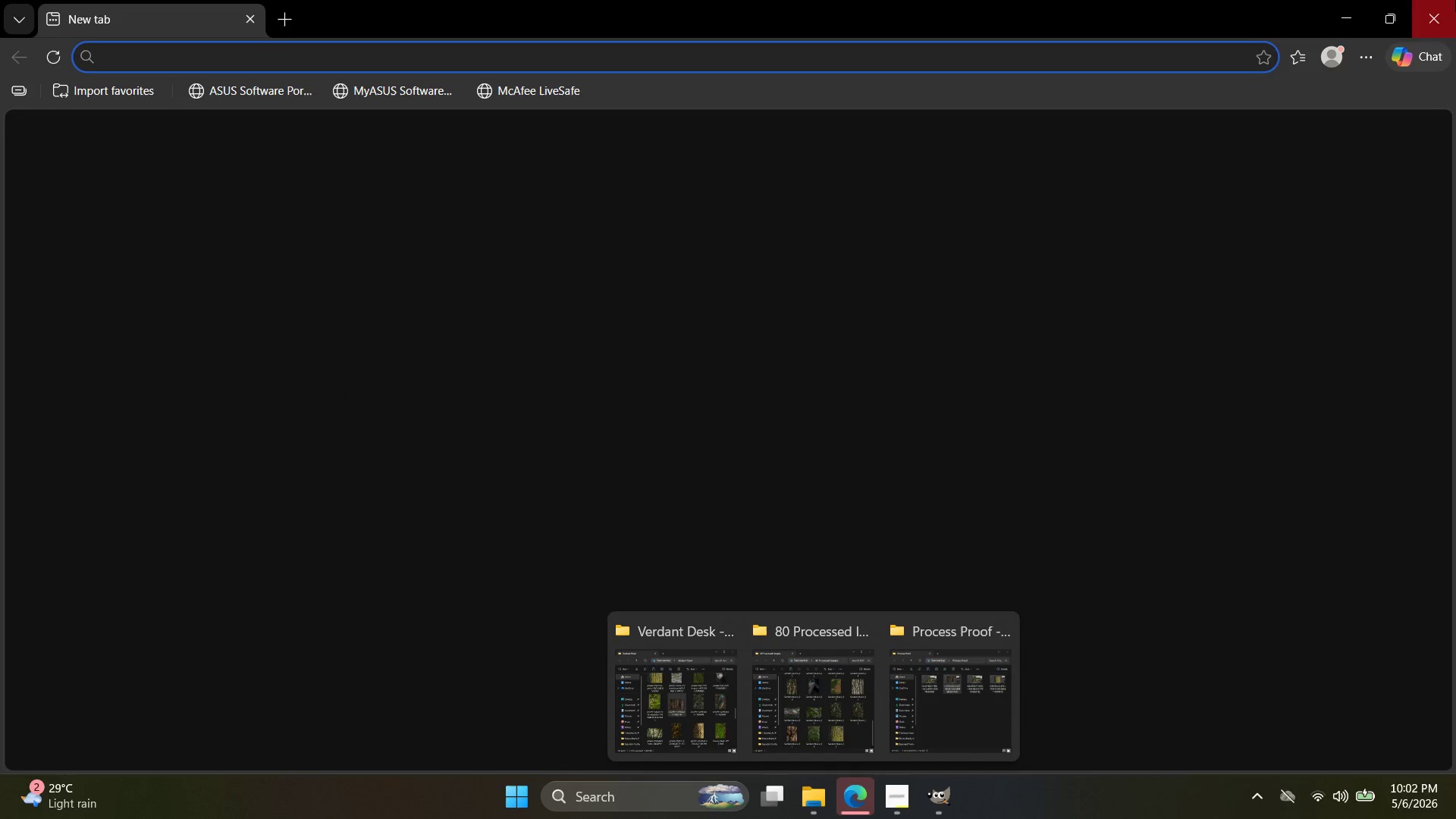 
left_click([1453, 13])
 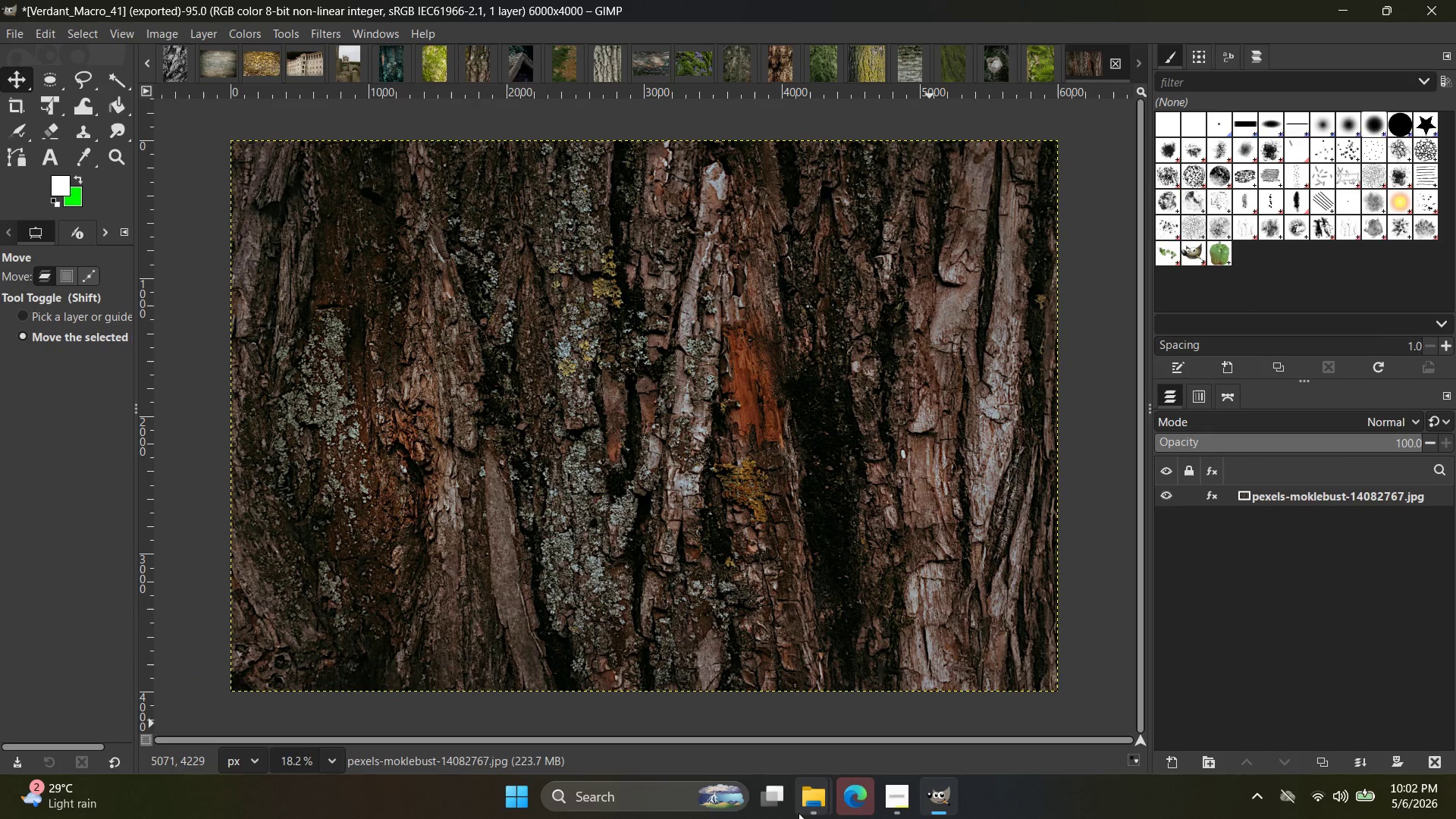 
left_click([818, 799])
 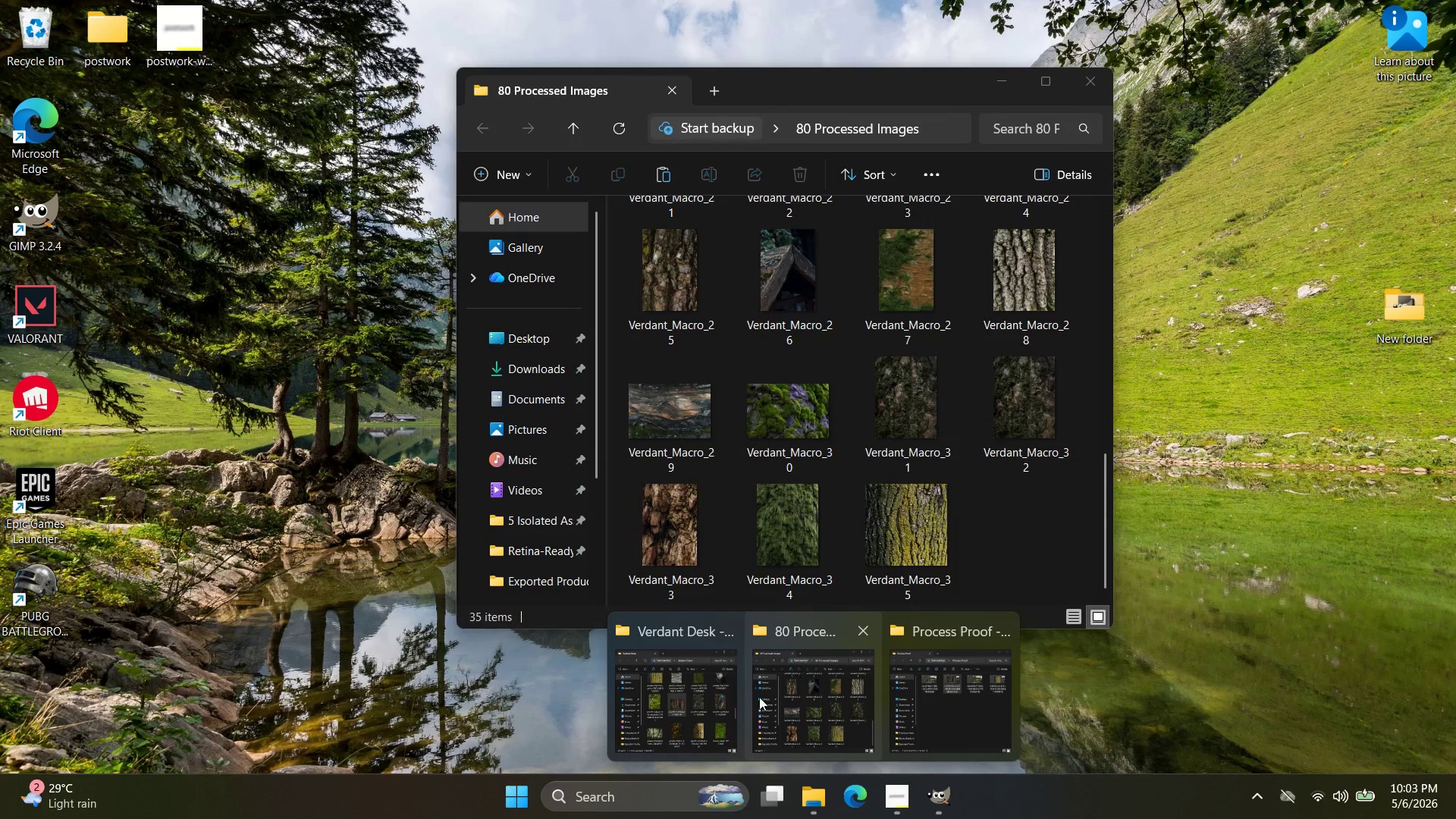 
left_click([685, 704])
 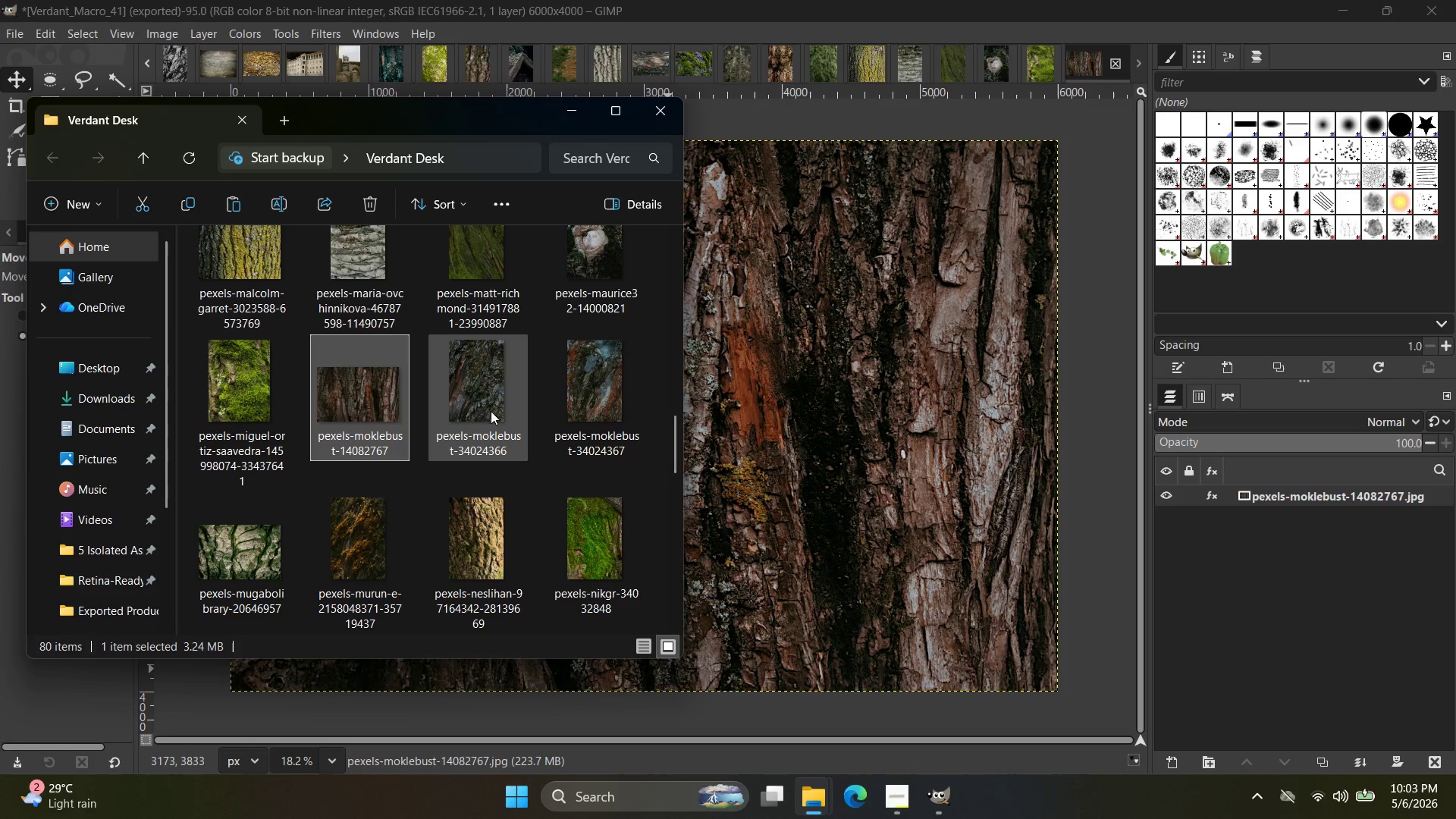 
left_click_drag(start_coordinate=[481, 390], to_coordinate=[1097, 49])
 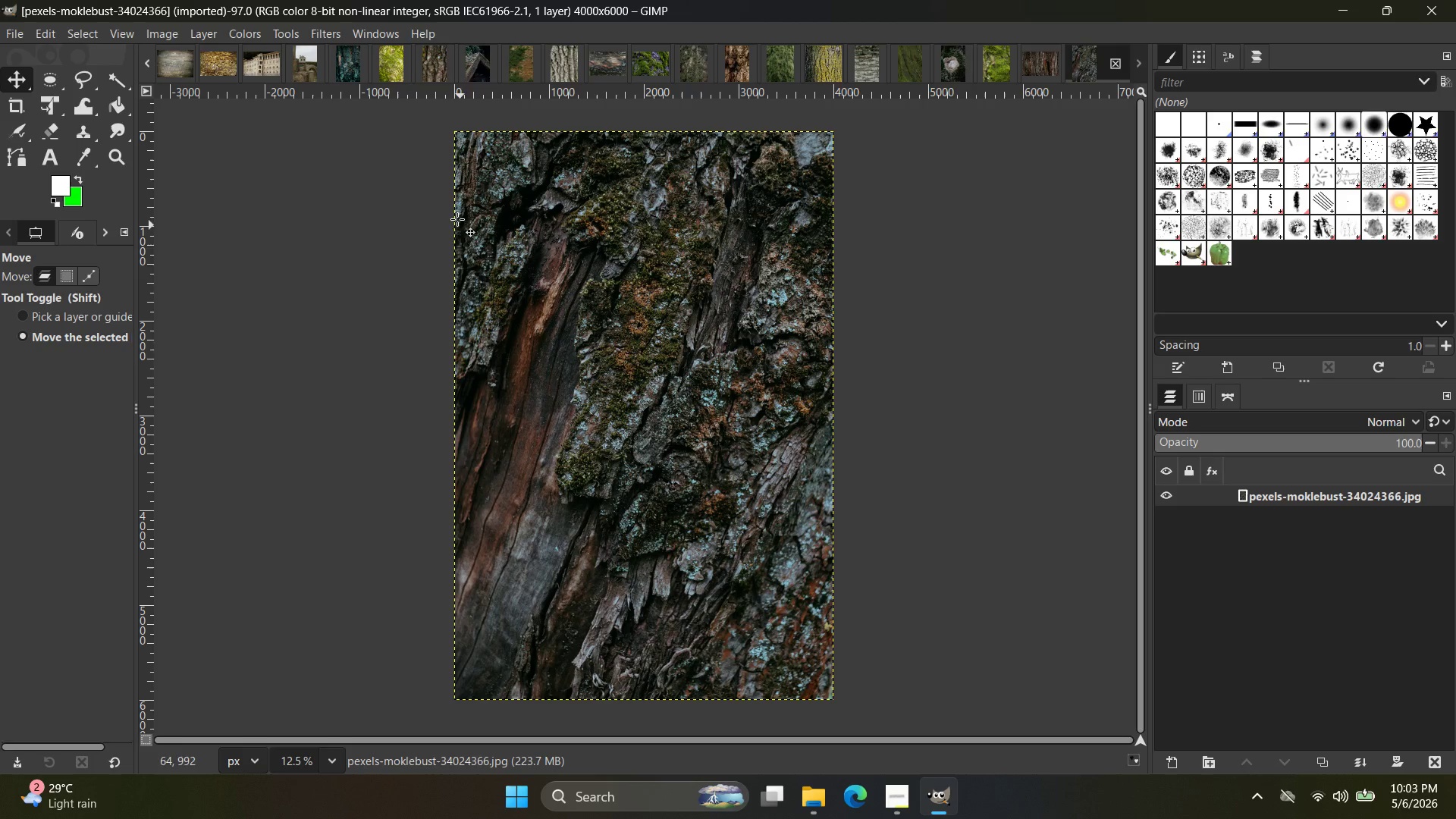 
left_click([331, 32])
 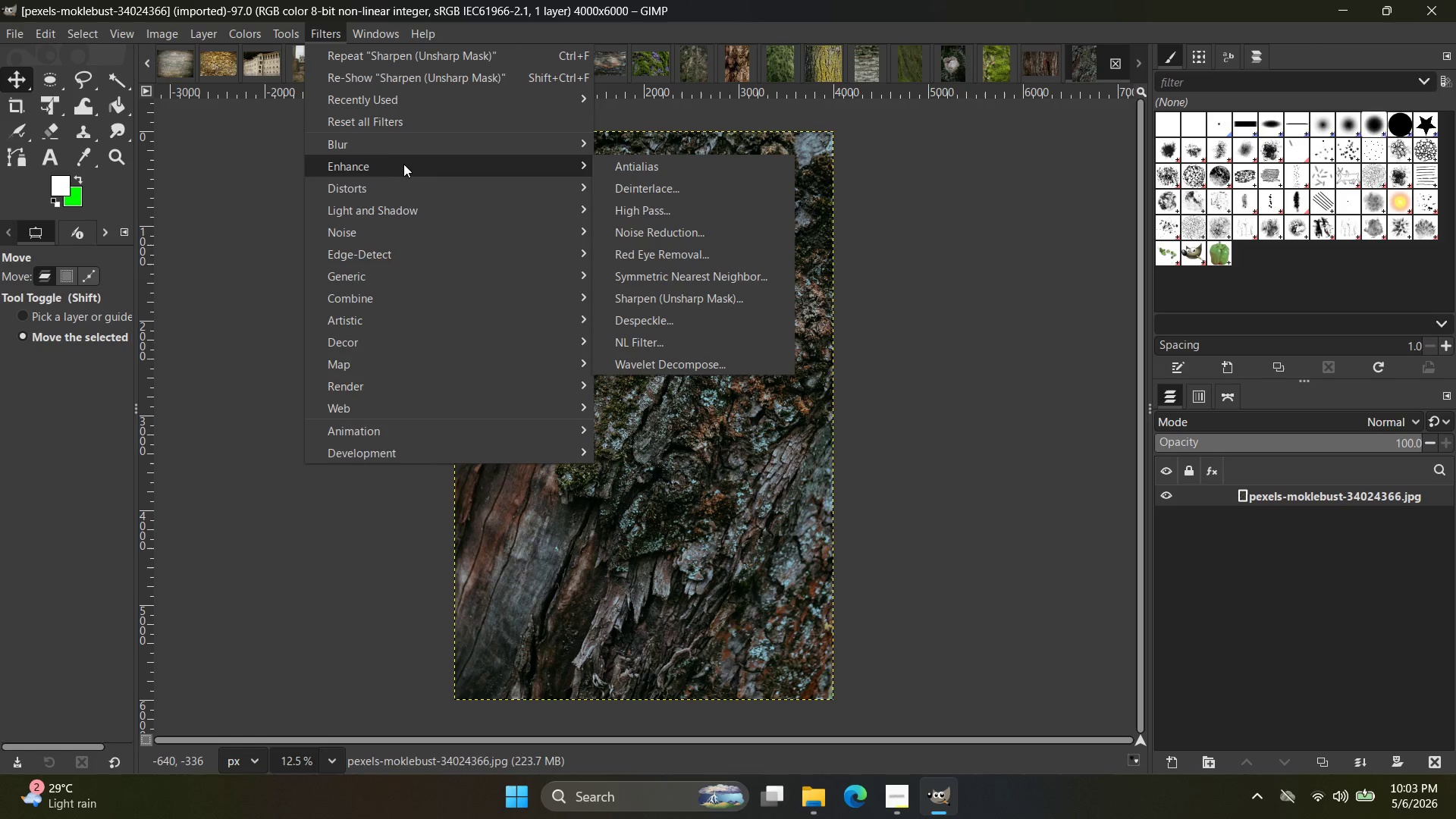 
left_click([689, 297])
 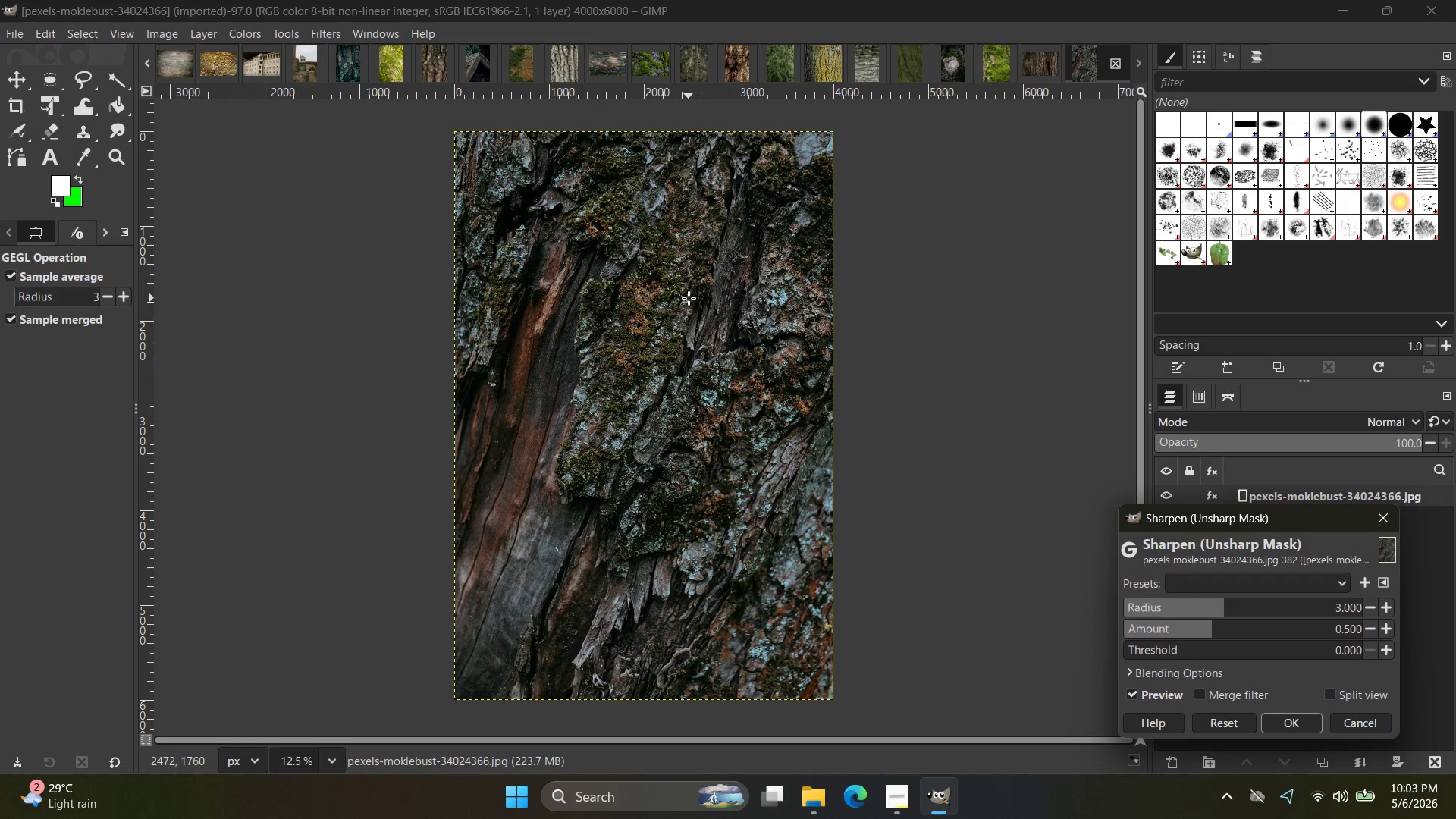 
wait(11.59)
 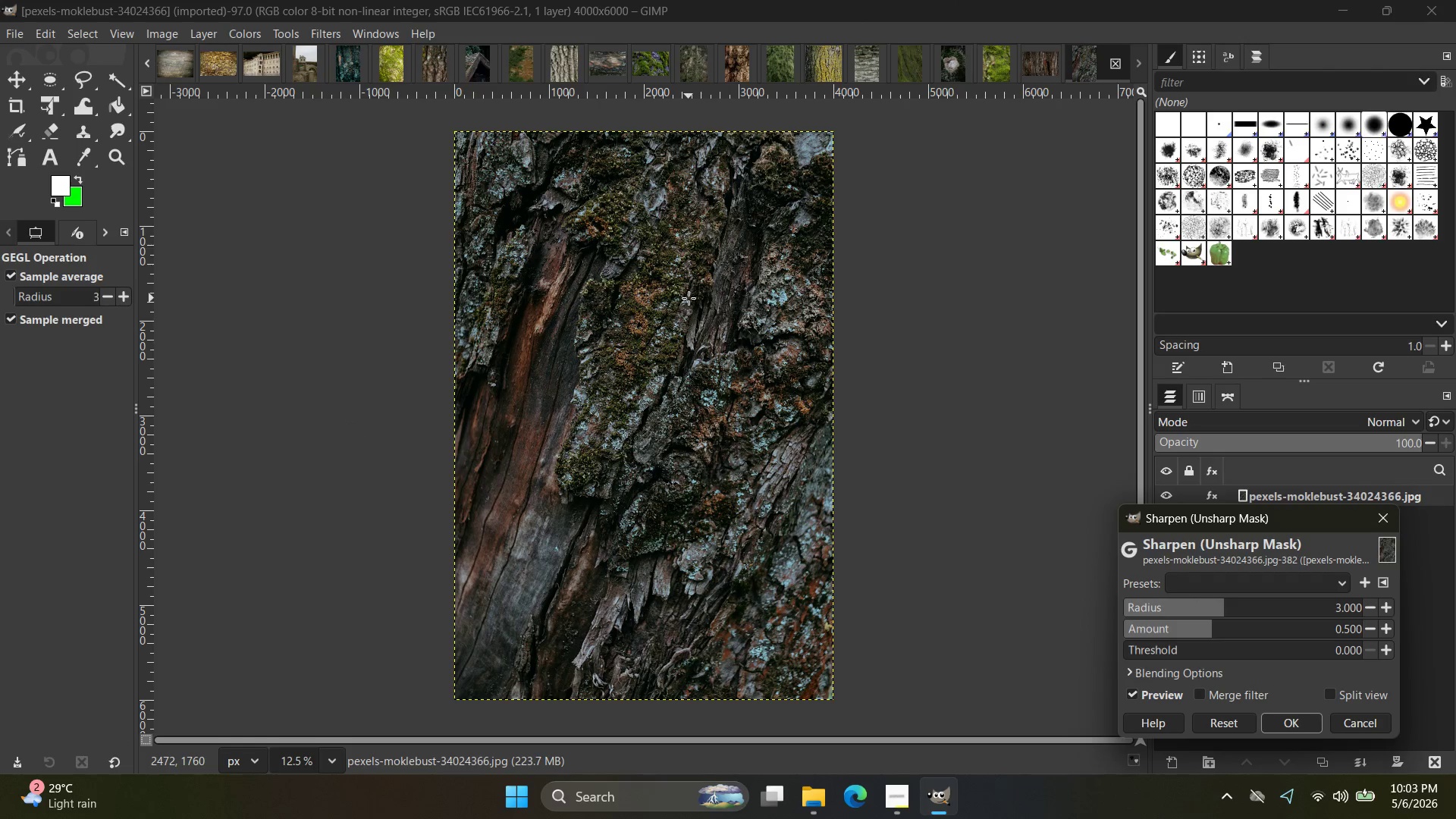 
left_click_drag(start_coordinate=[1233, 607], to_coordinate=[1266, 608])
 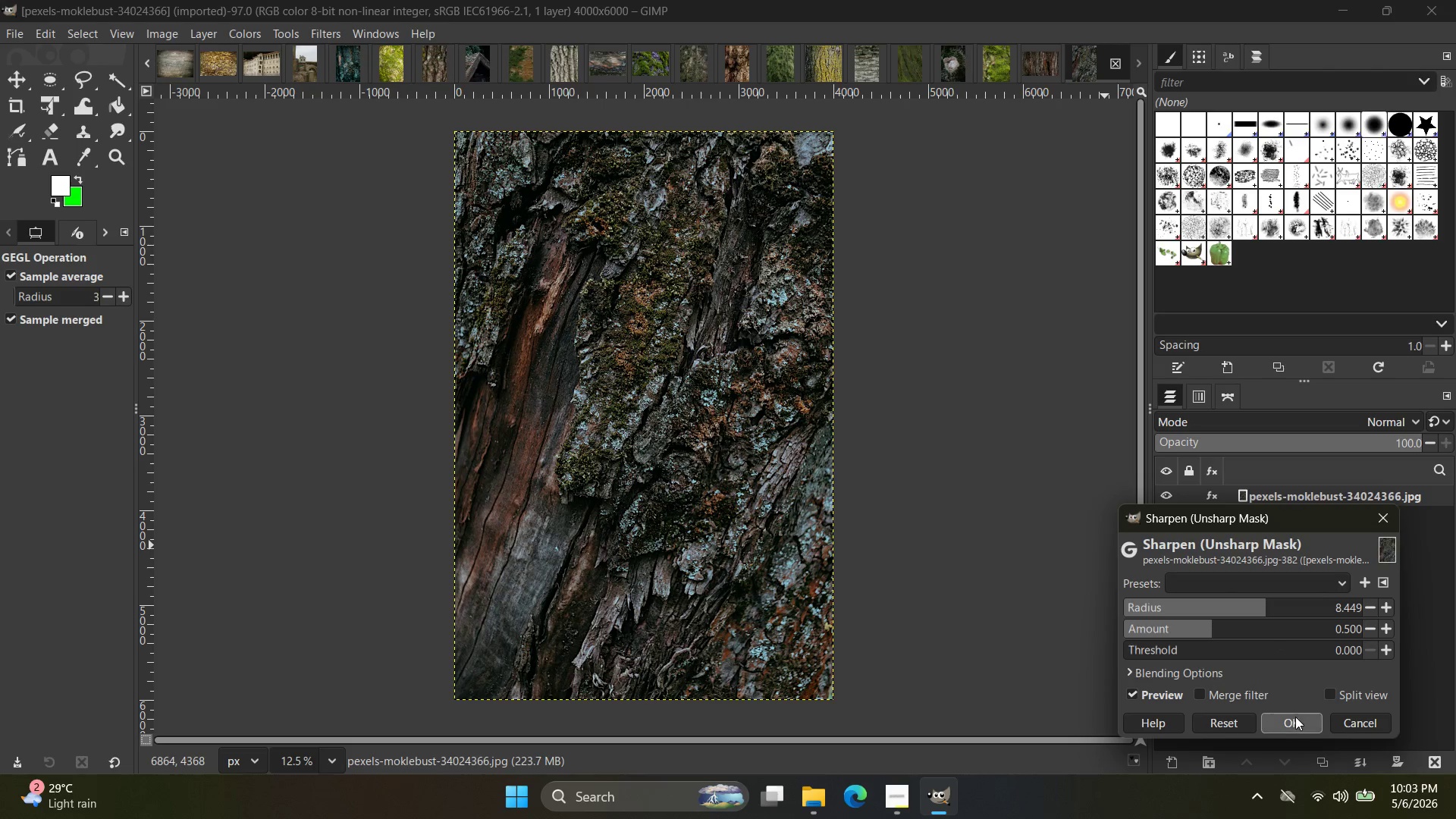 
left_click([1295, 717])
 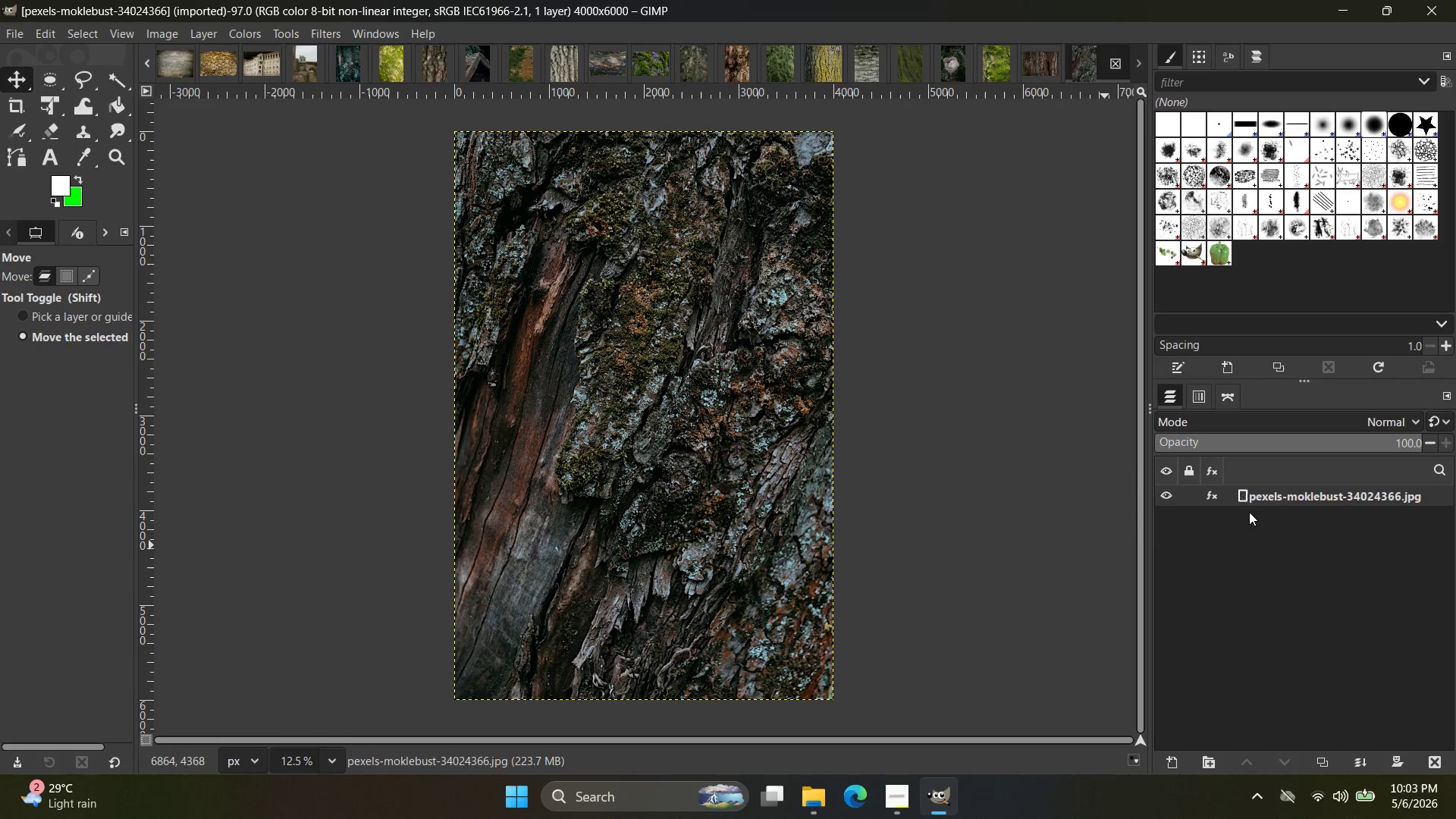 
left_click([1214, 494])
 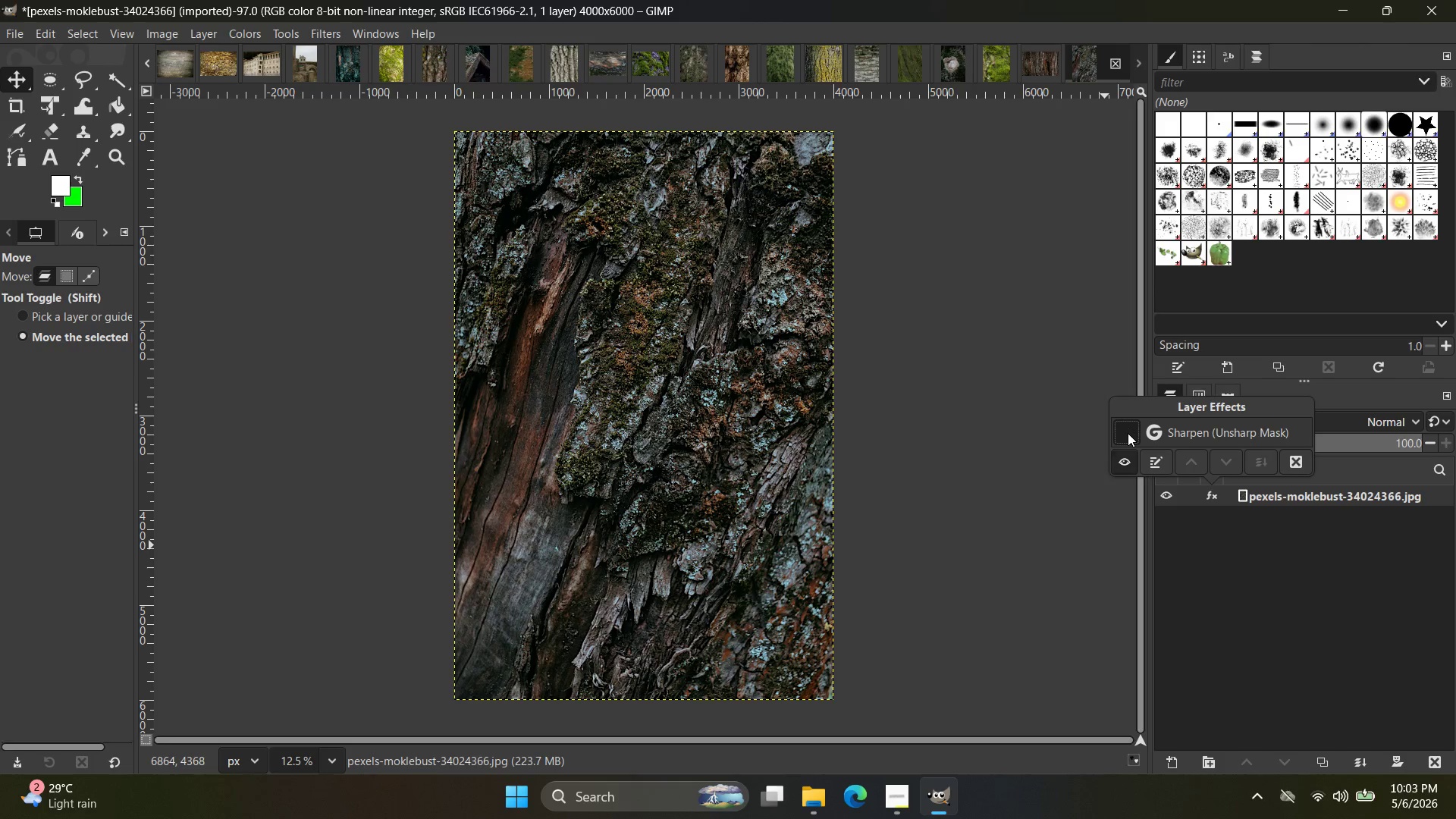 
left_click([1128, 433])
 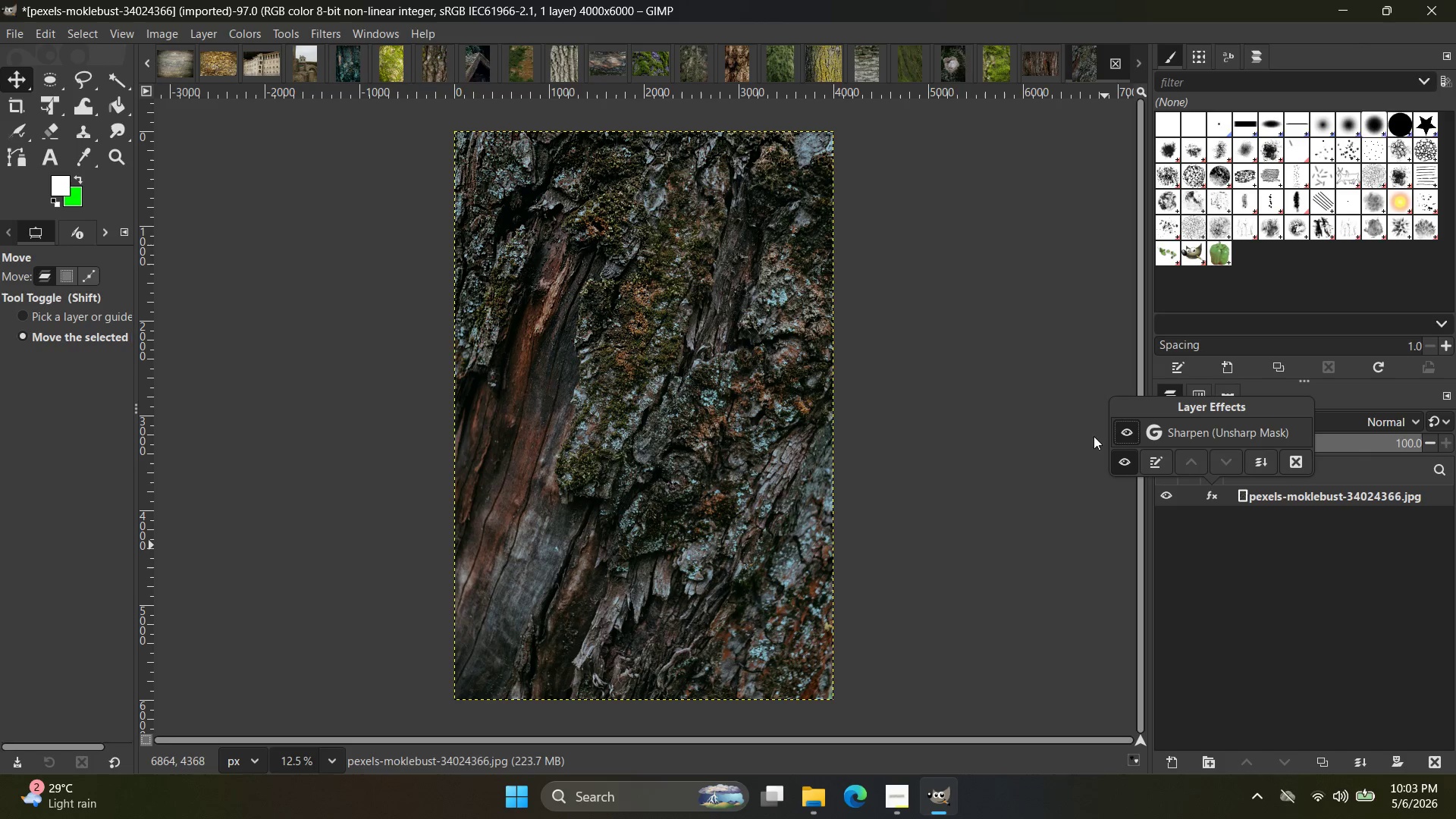 
left_click([1041, 430])
 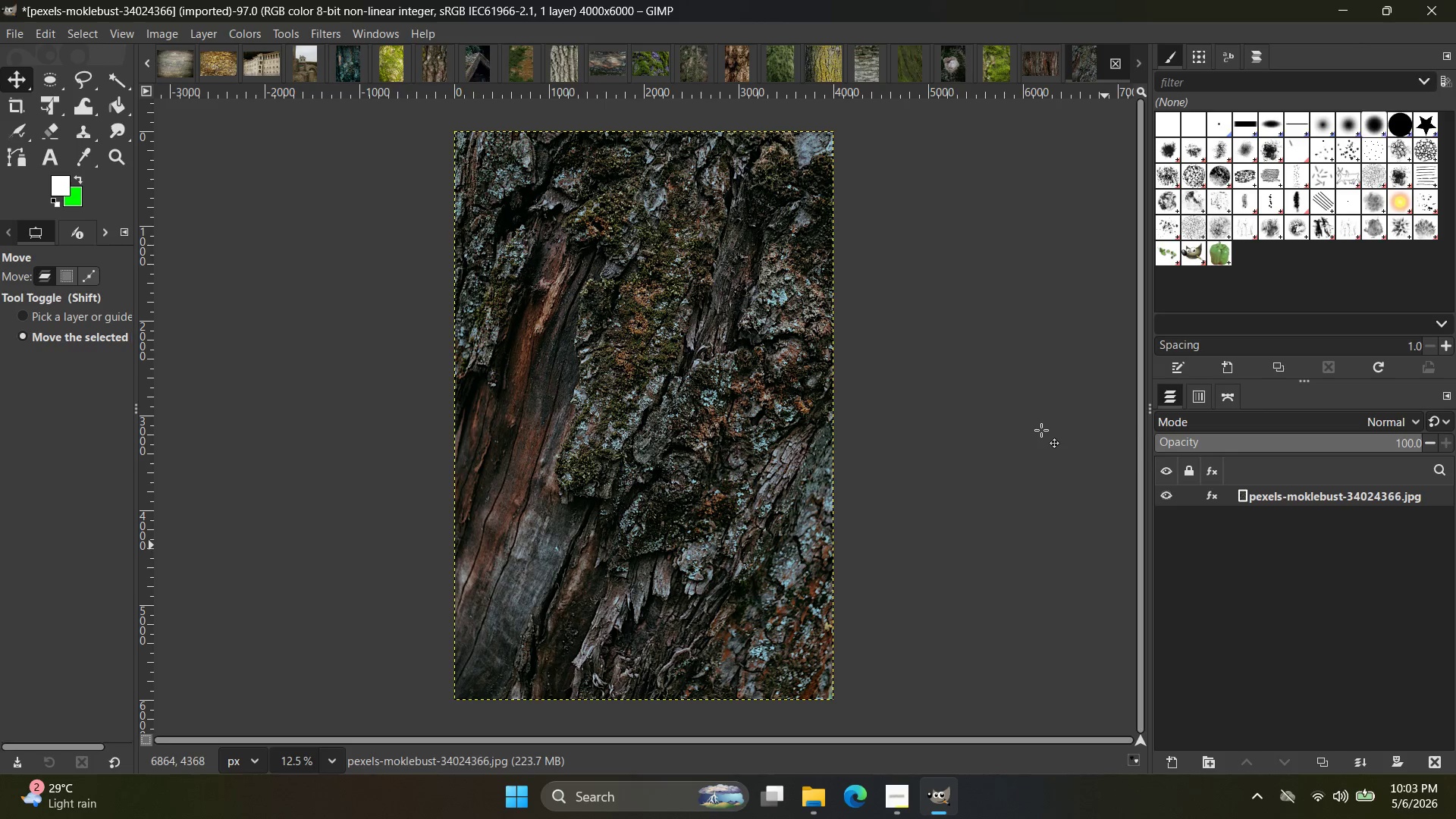 
key(Control+Shift+E)
 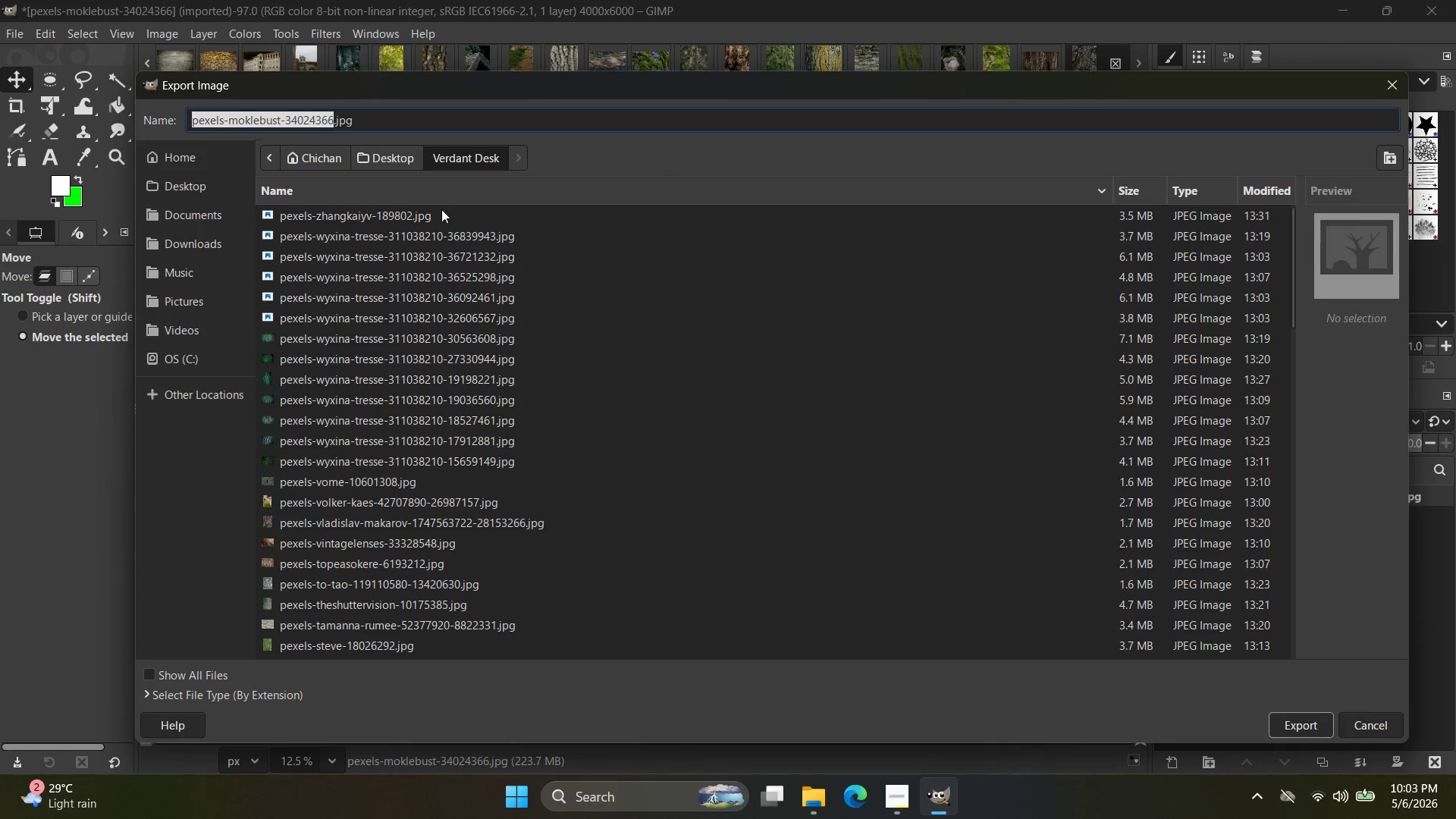 
double_click([196, 191])
 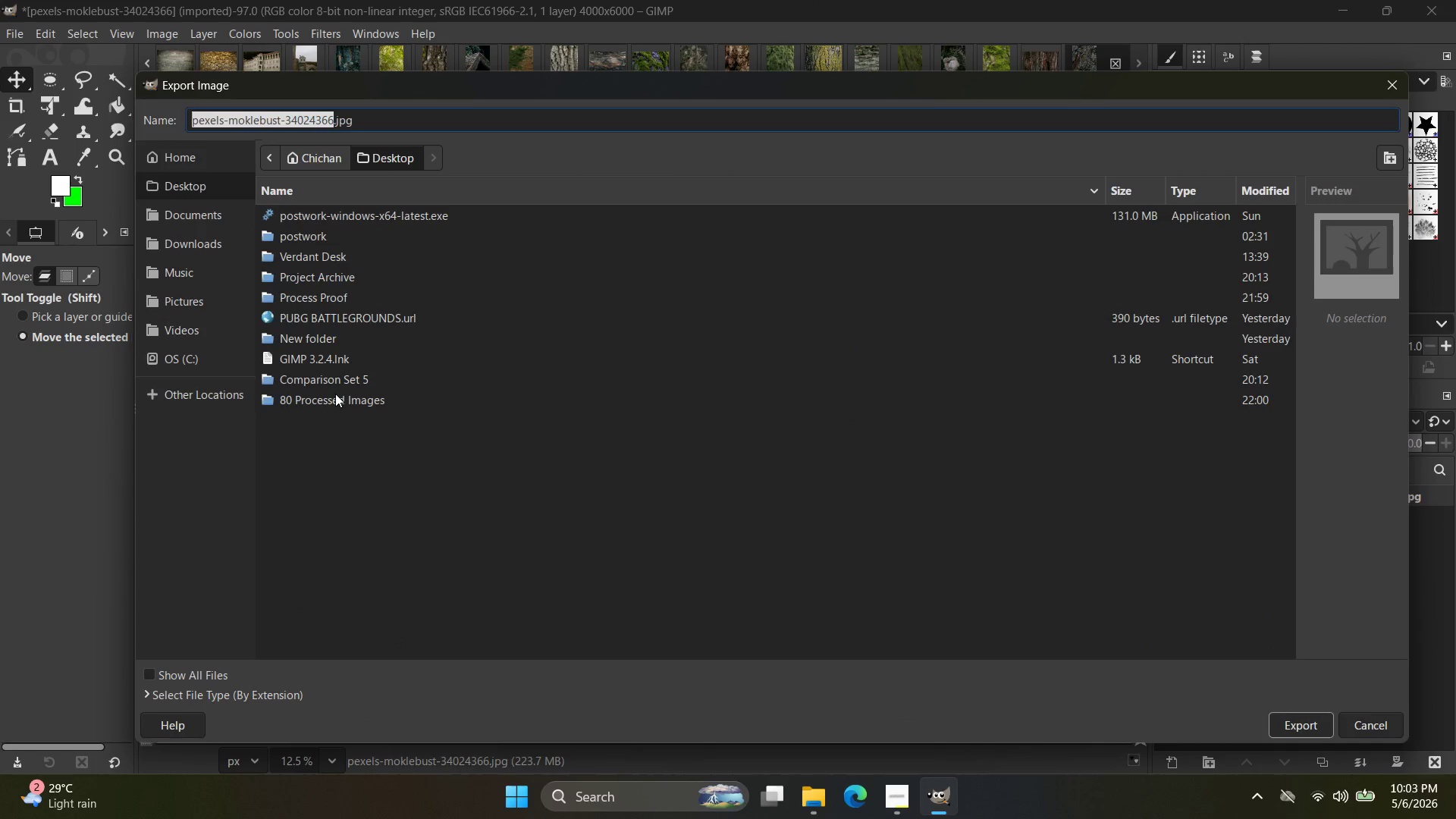 
double_click([333, 394])
 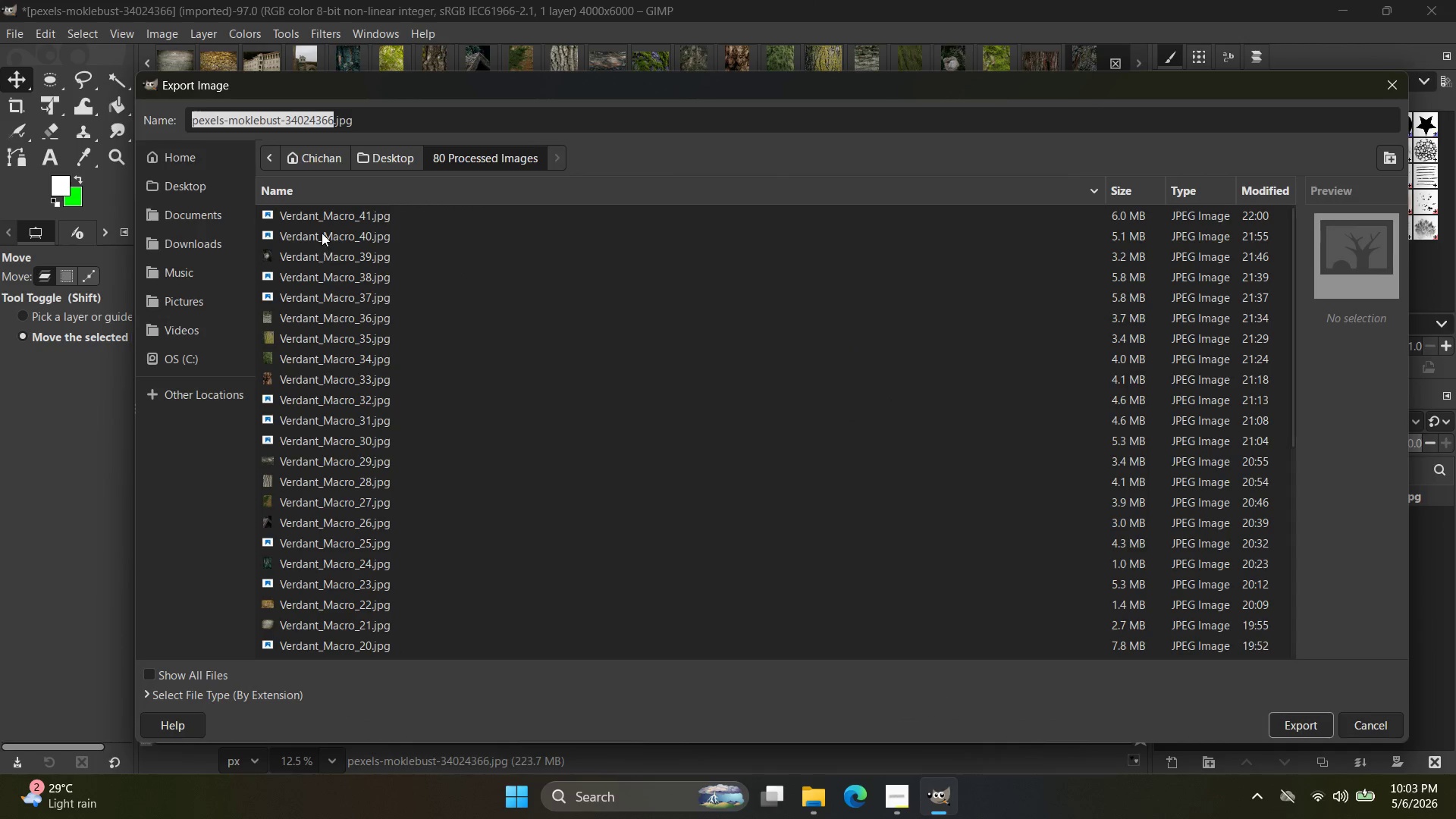 
left_click([330, 219])
 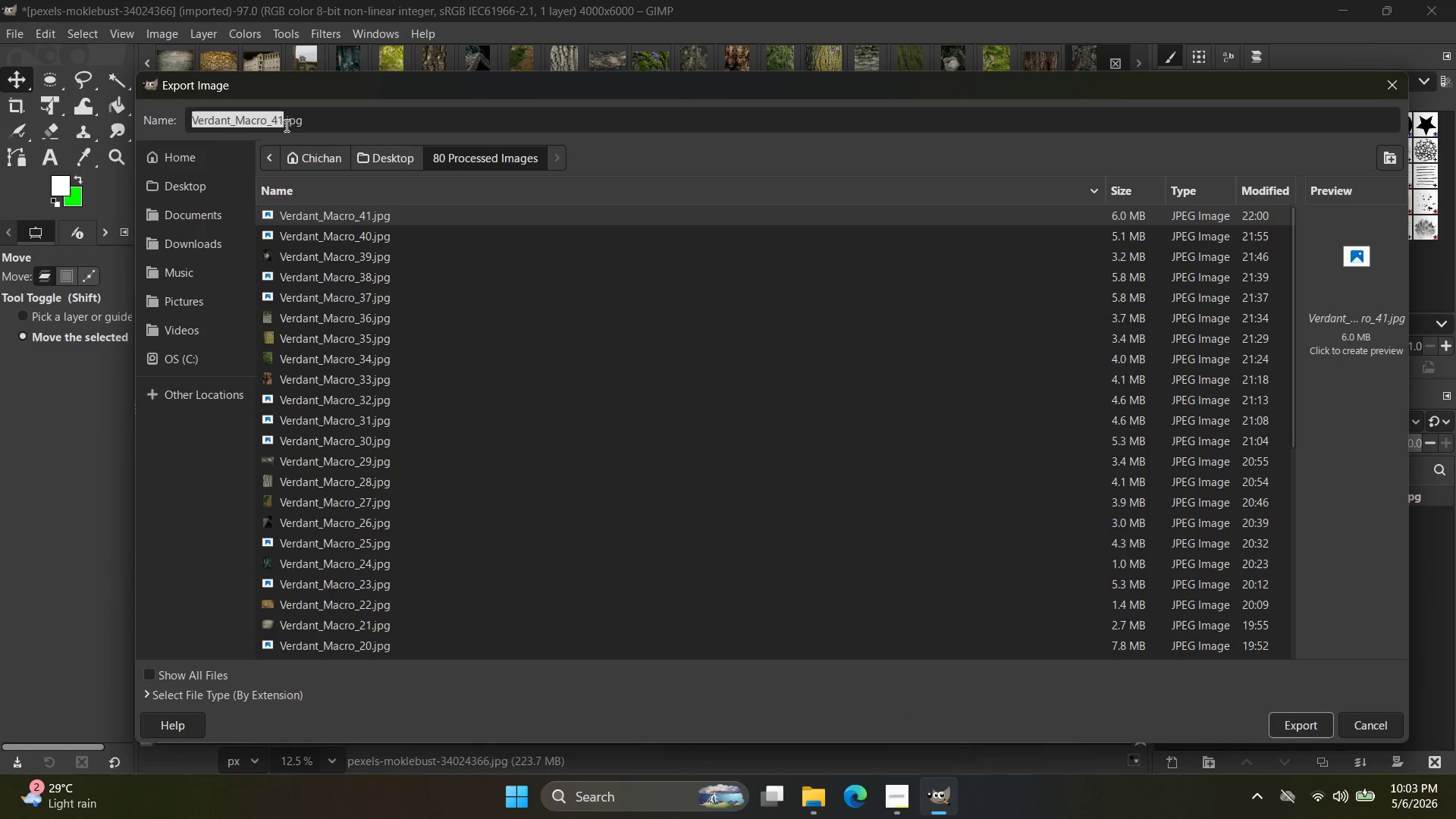 
left_click([279, 122])
 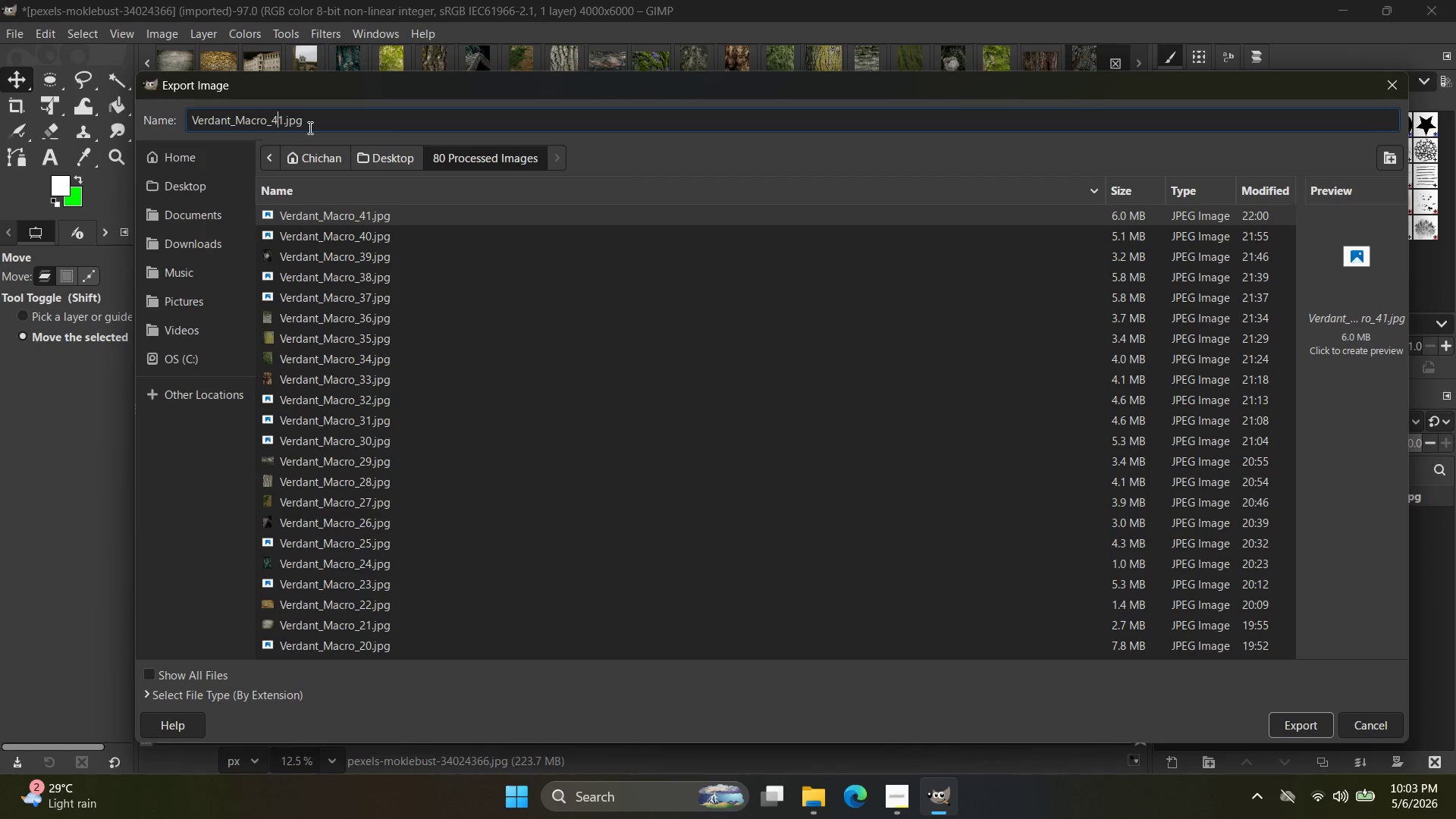 
key(ArrowRight)
 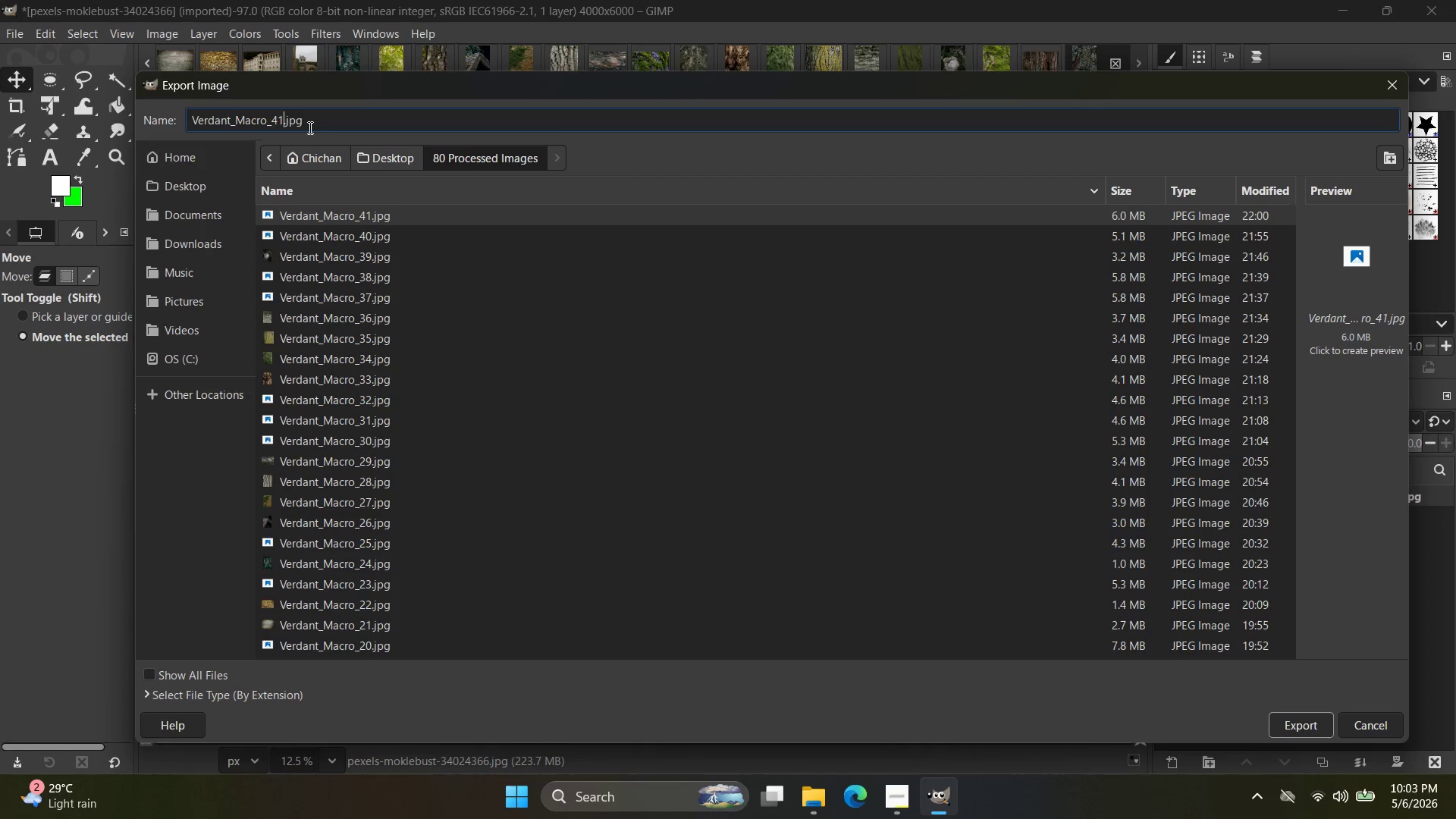 
key(Backslash)
 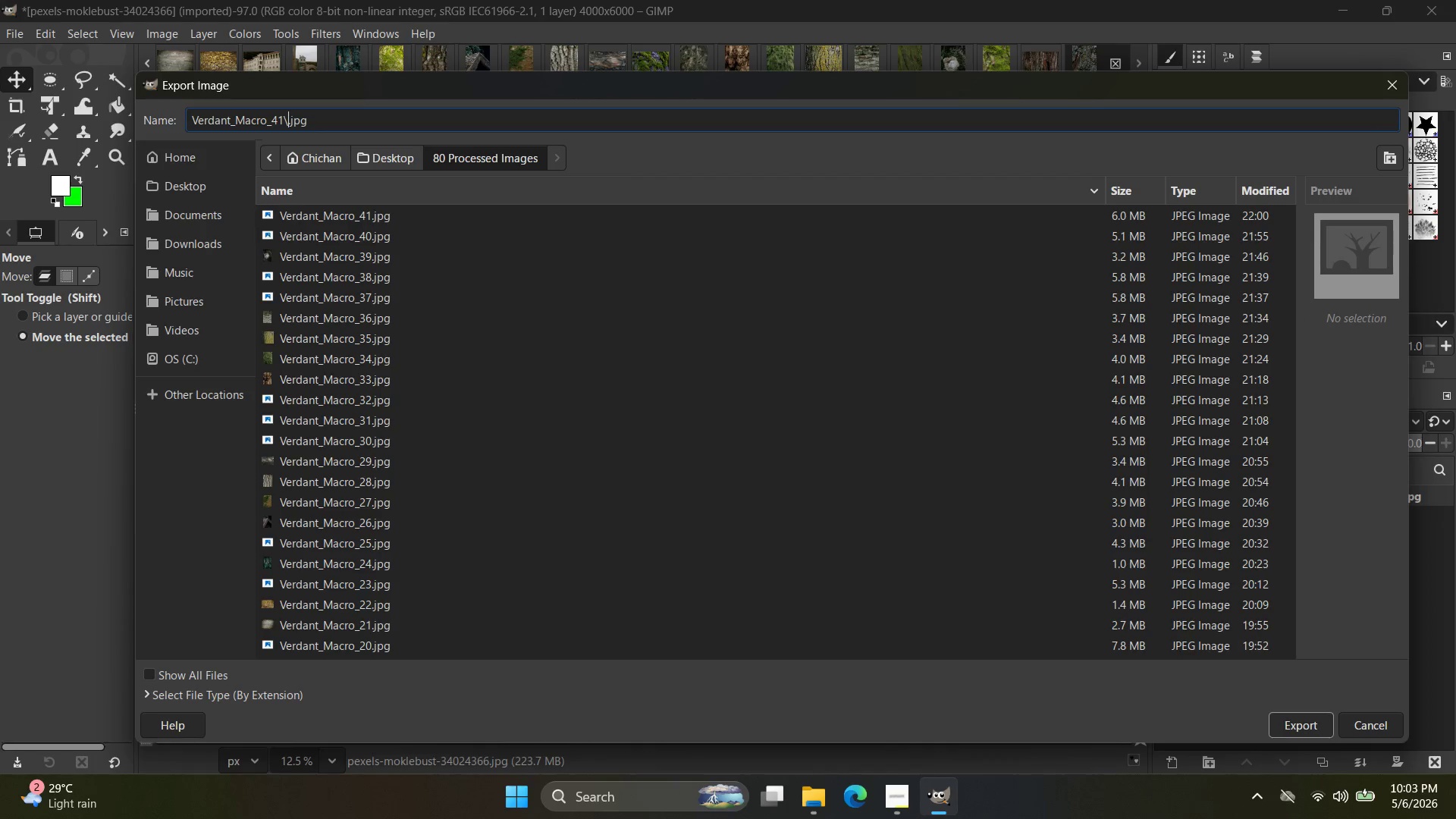 
key(Backspace)
 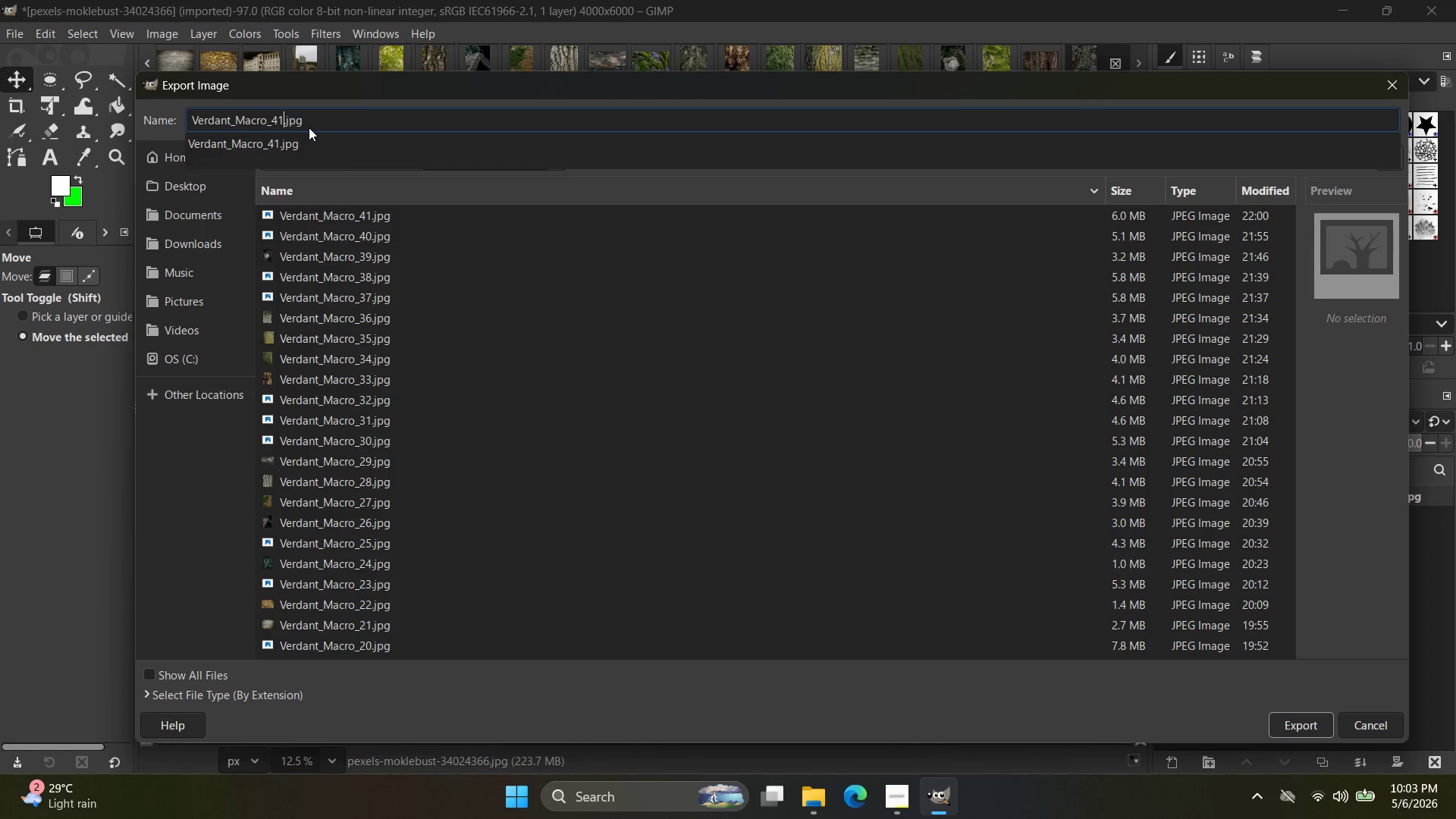 
key(Backspace)
 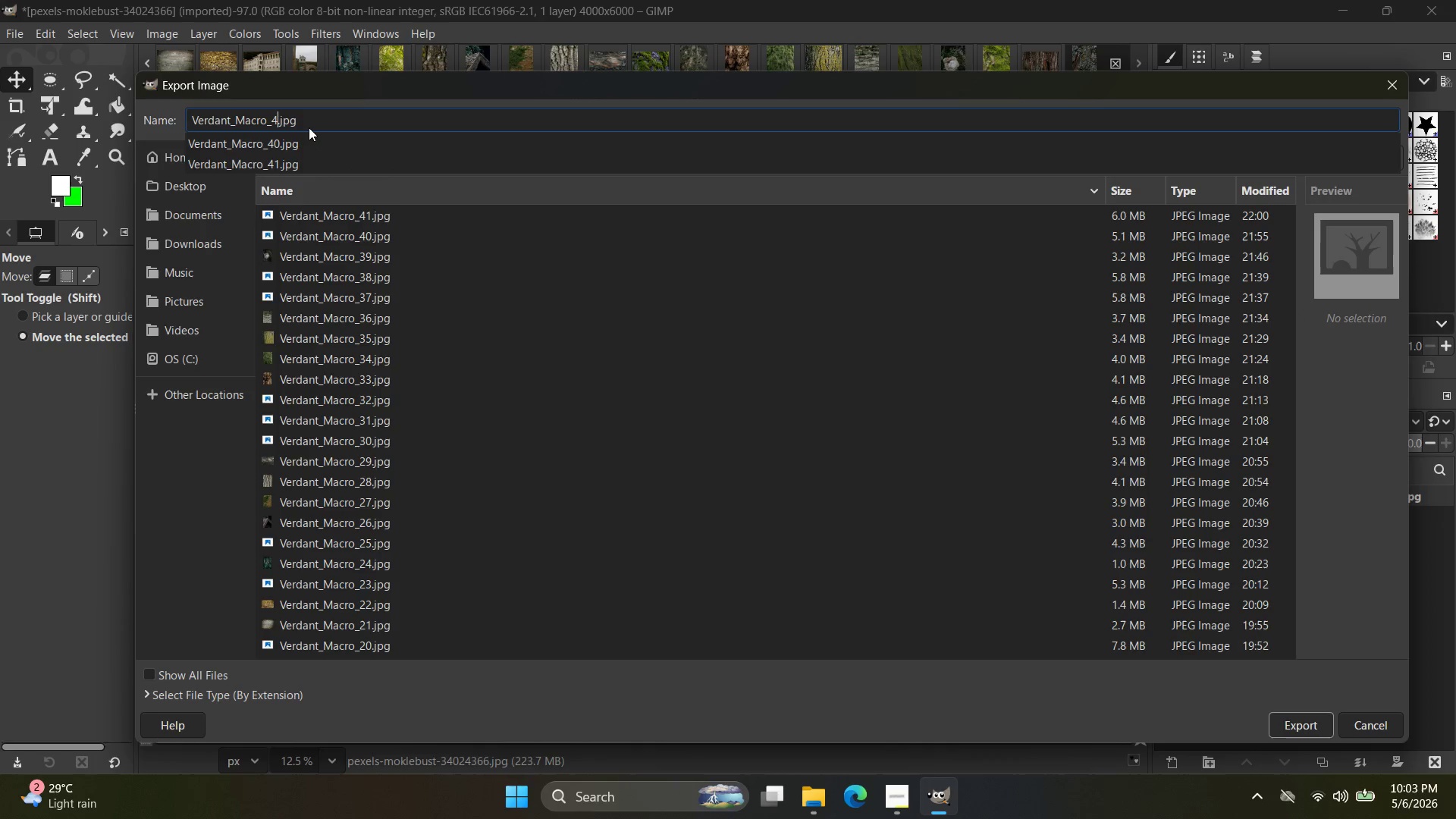 
key(2)
 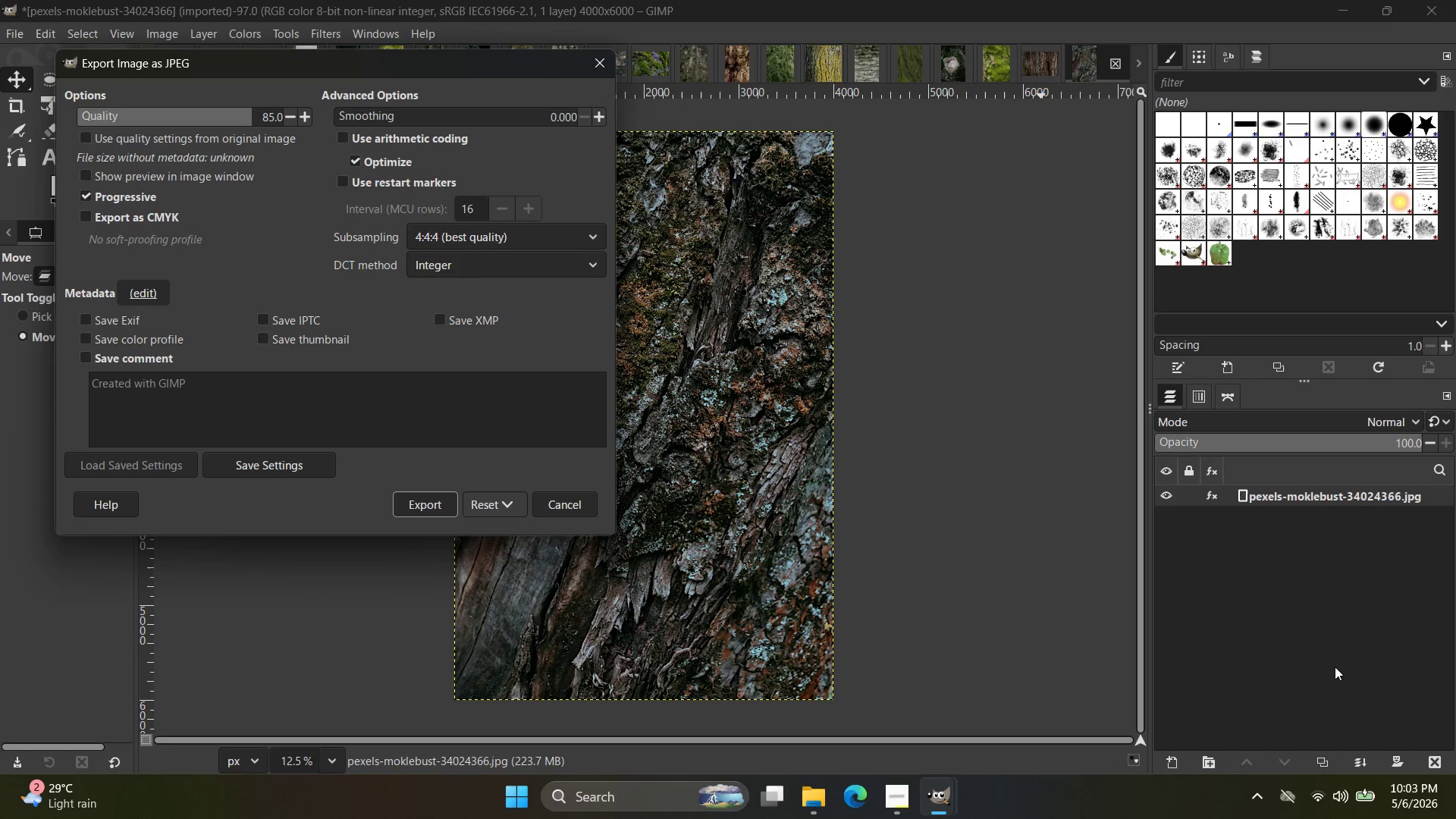 
wait(14.31)
 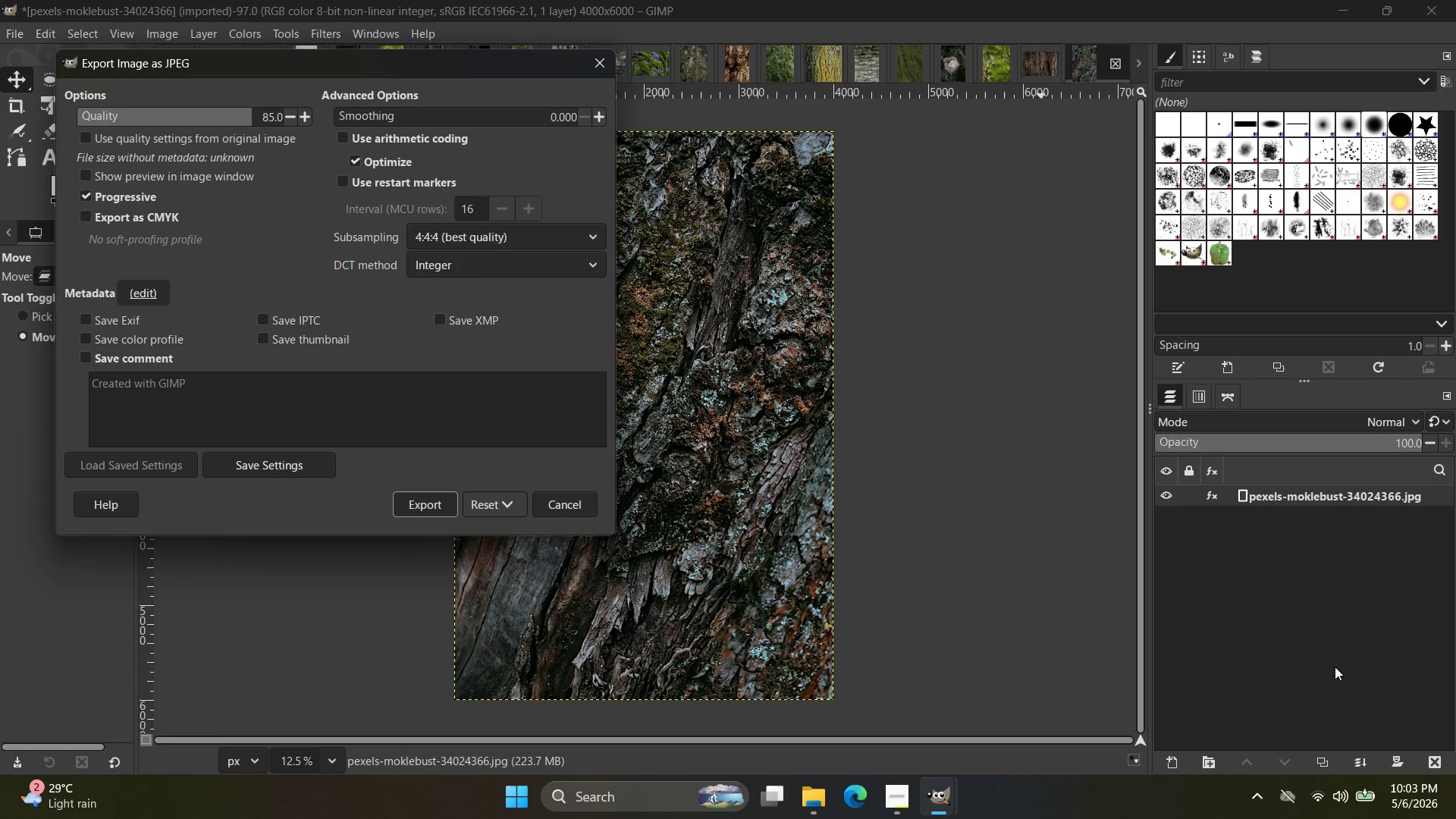 
left_click([407, 500])
 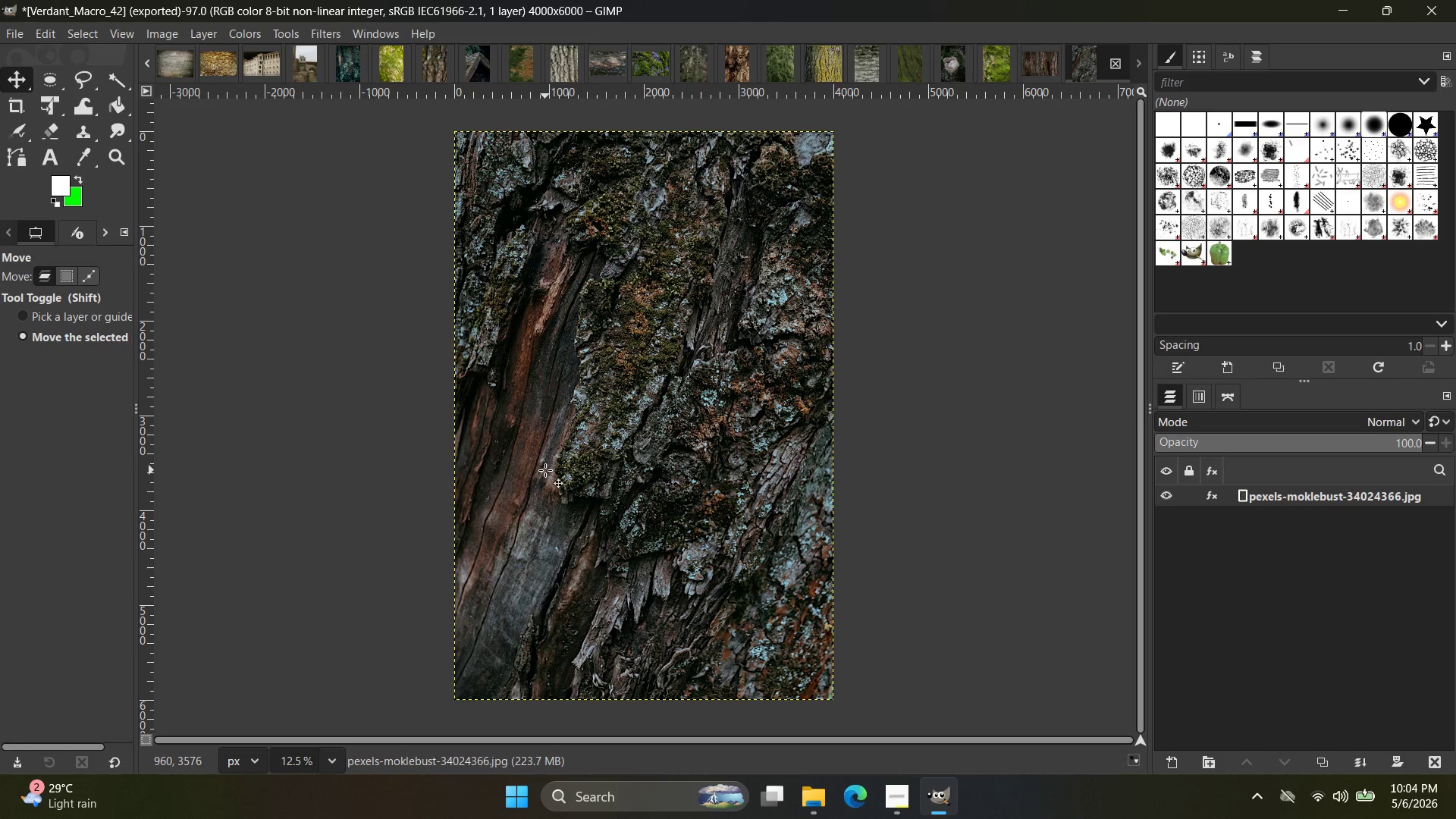 
wait(18.23)
 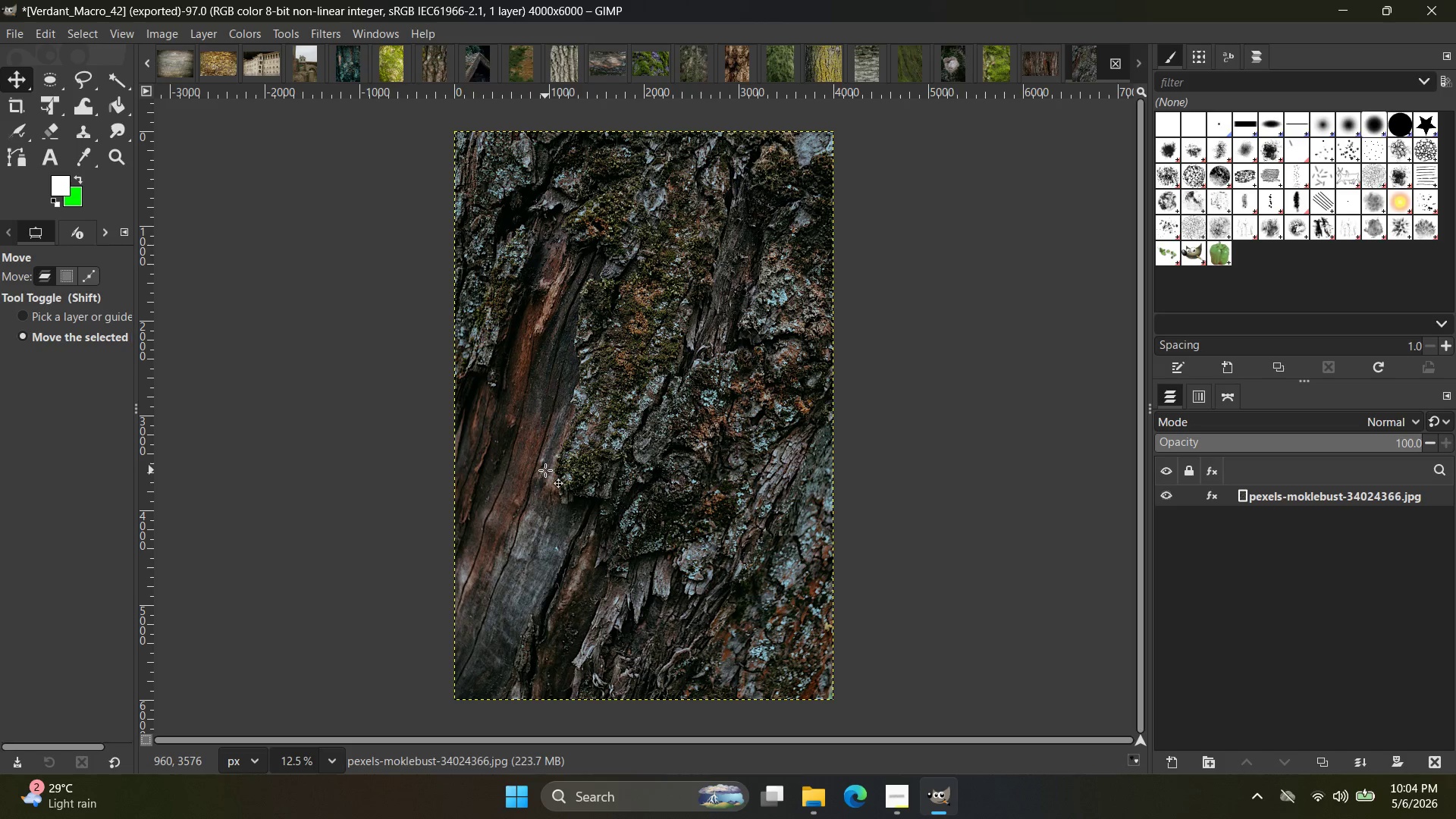 
key(Alt+AltLeft)
 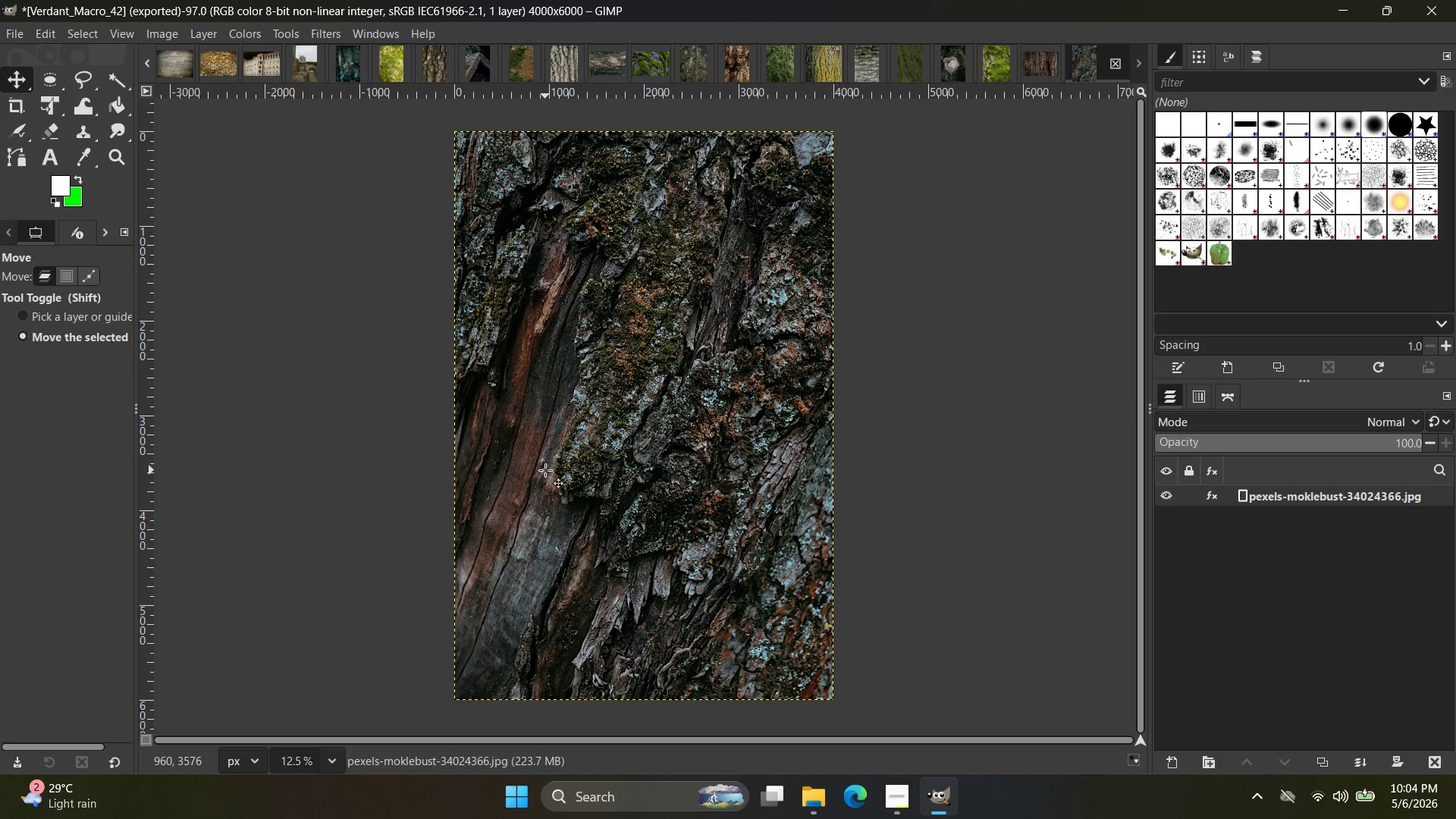 
key(Alt+Tab)
 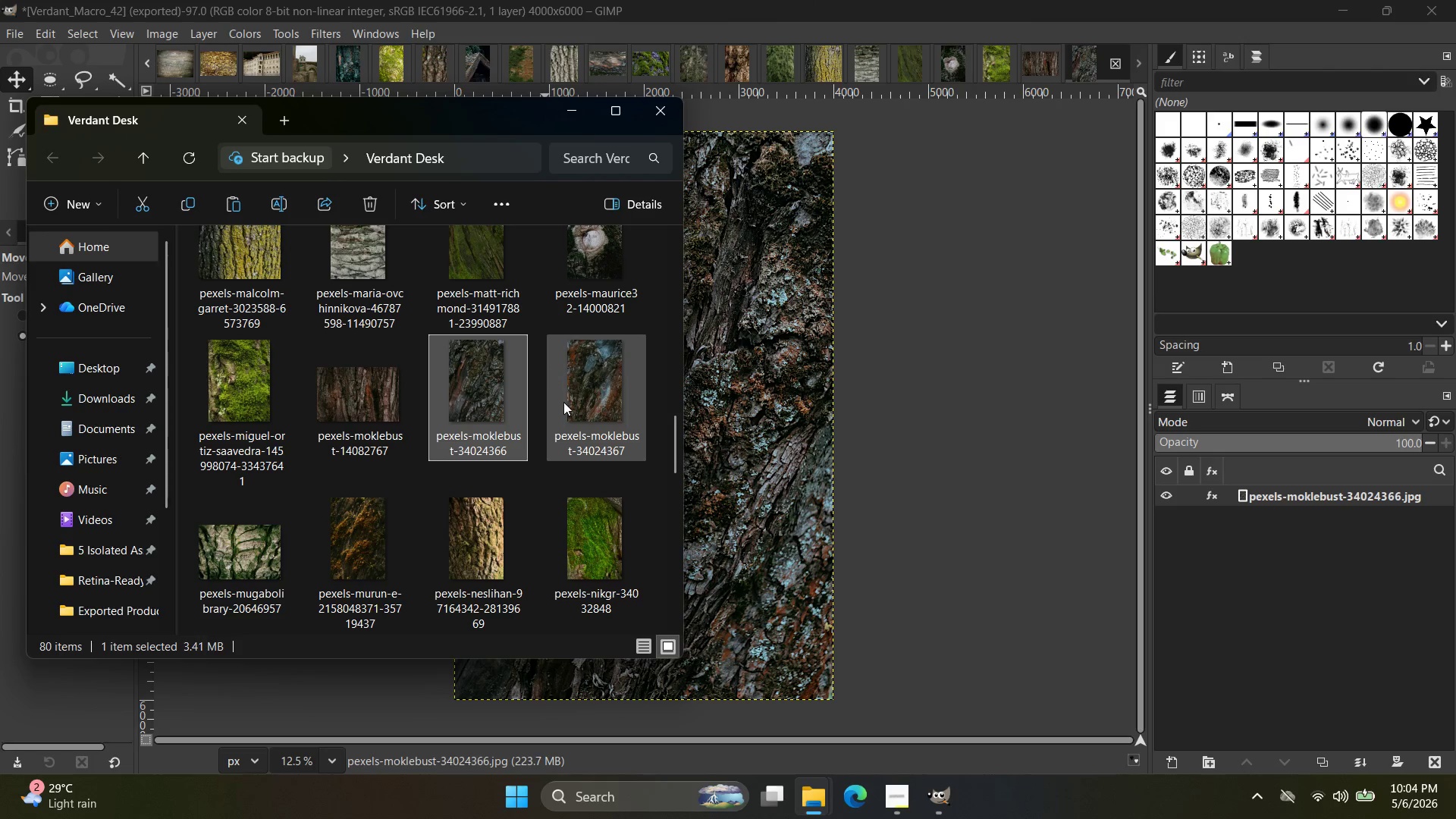 
left_click([614, 386])
 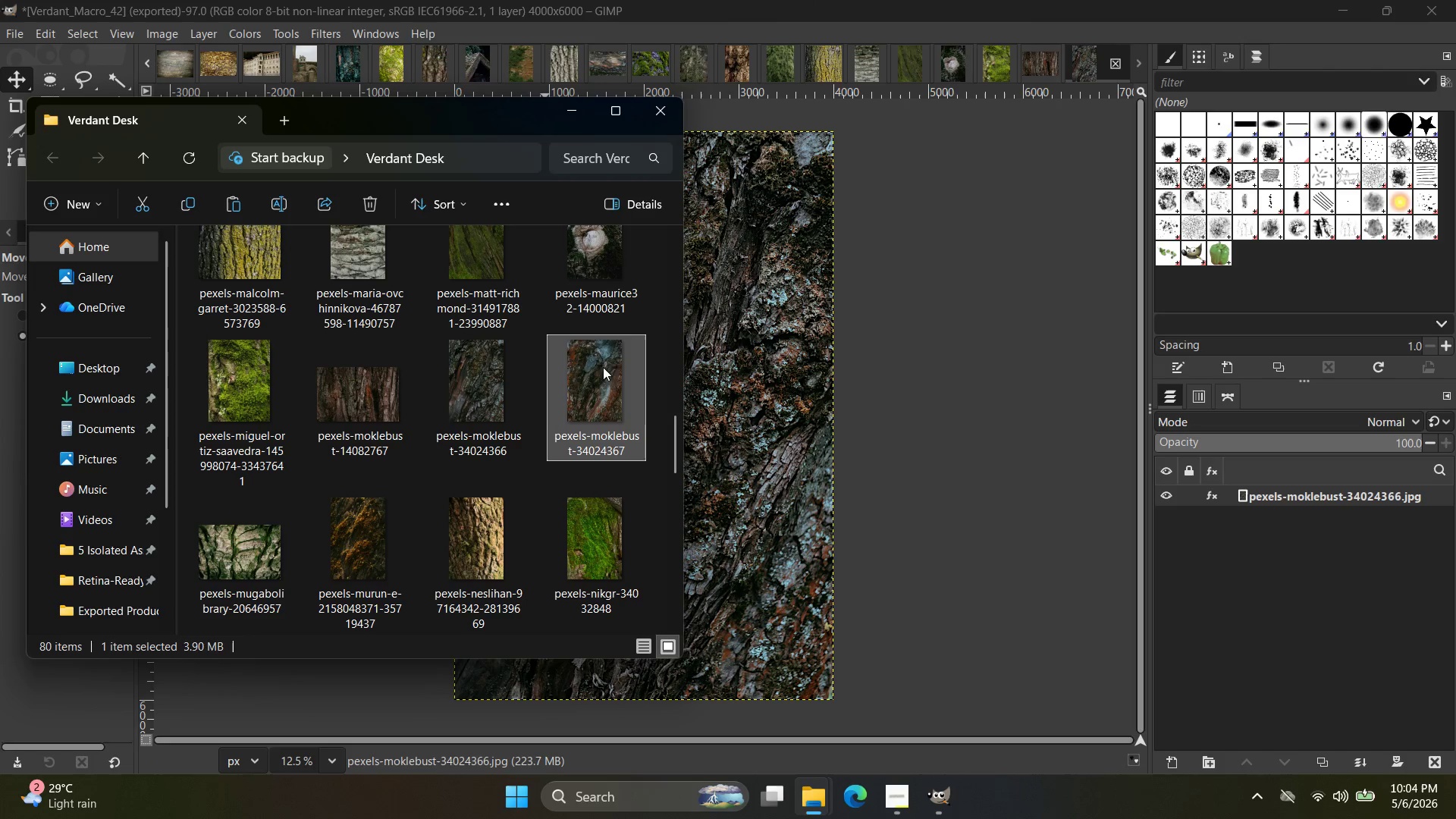 
left_click_drag(start_coordinate=[596, 372], to_coordinate=[1089, 58])
 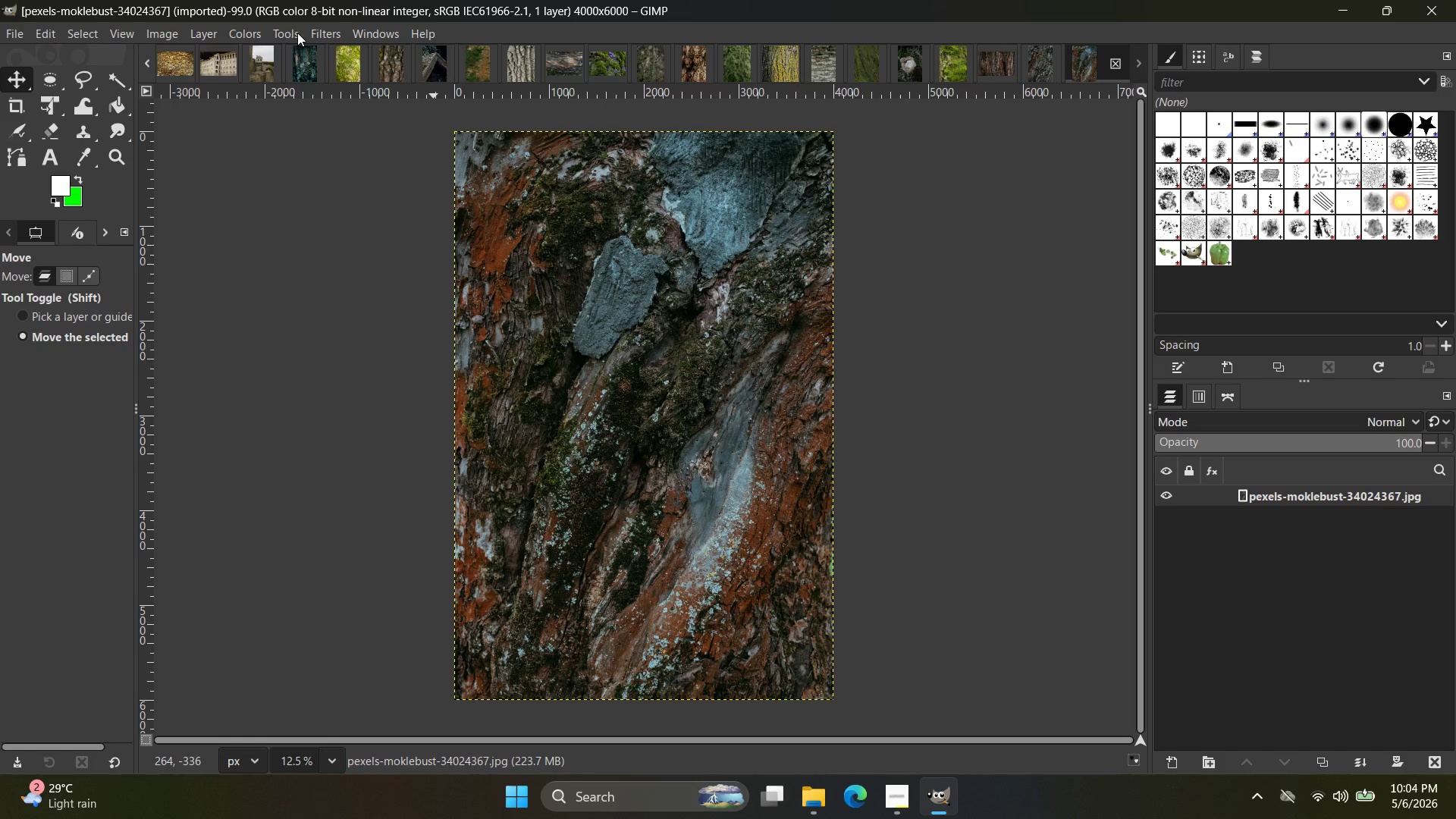 
wait(6.83)
 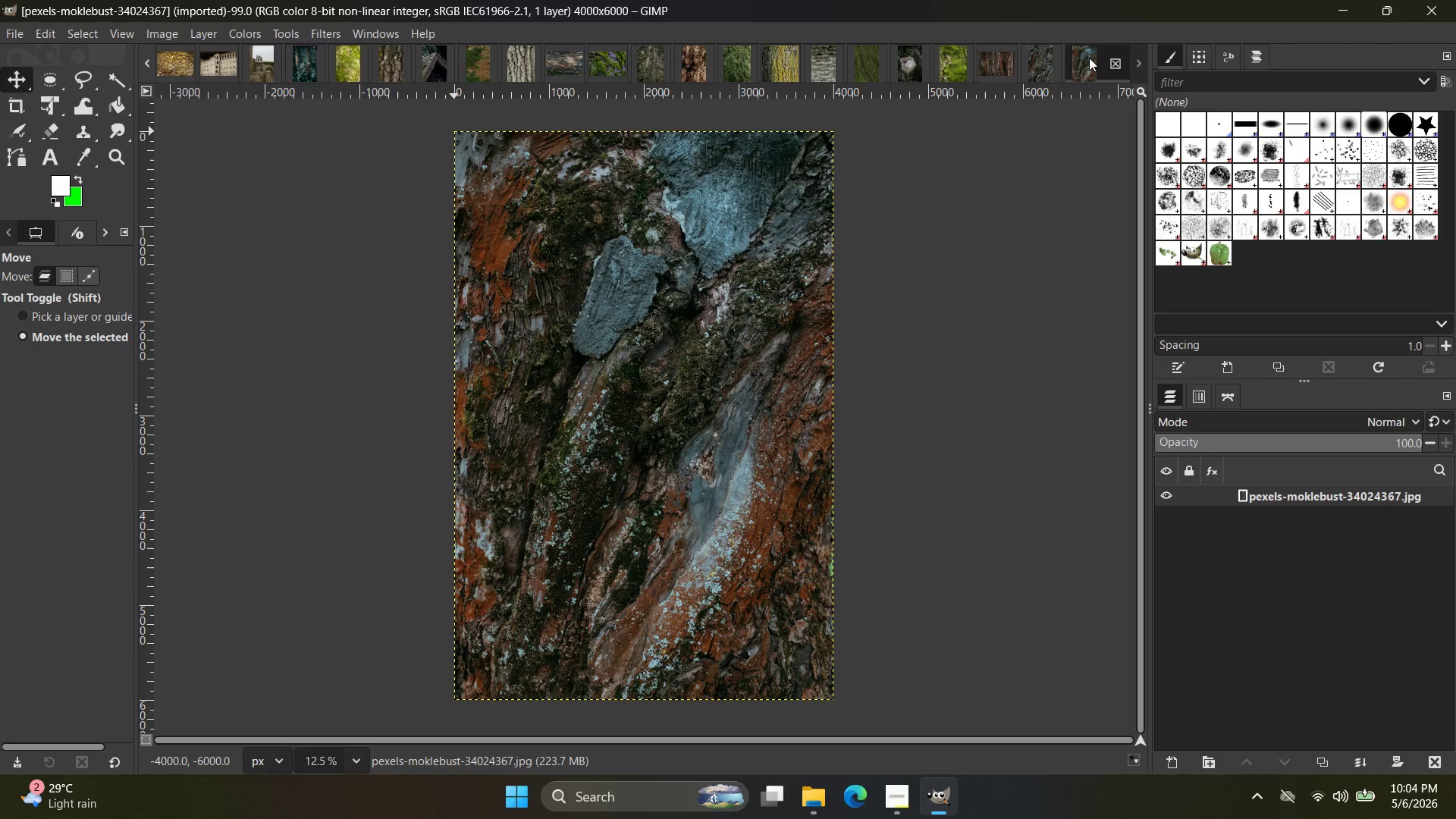 
right_click([183, 60])
 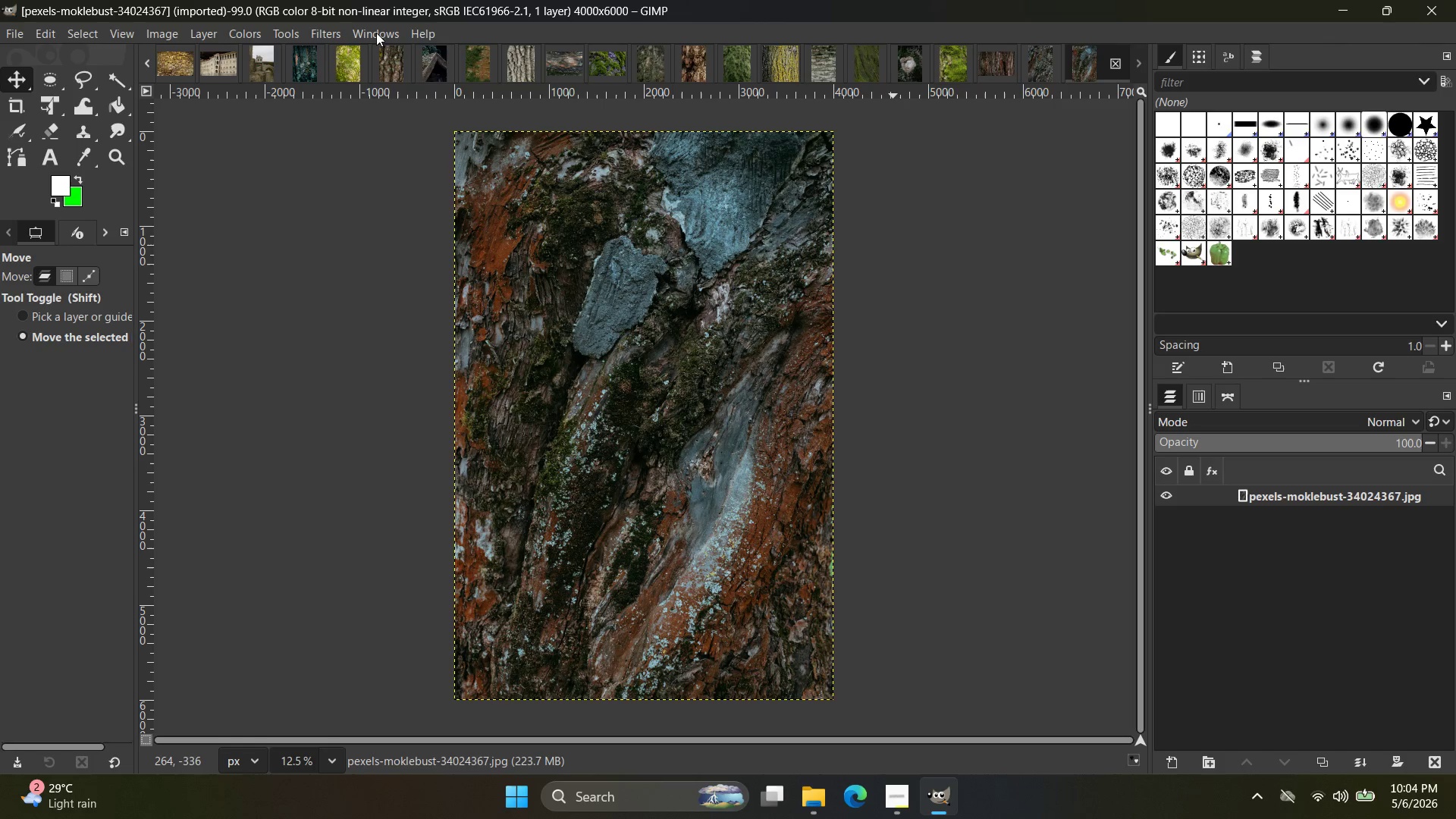 
left_click([340, 34])
 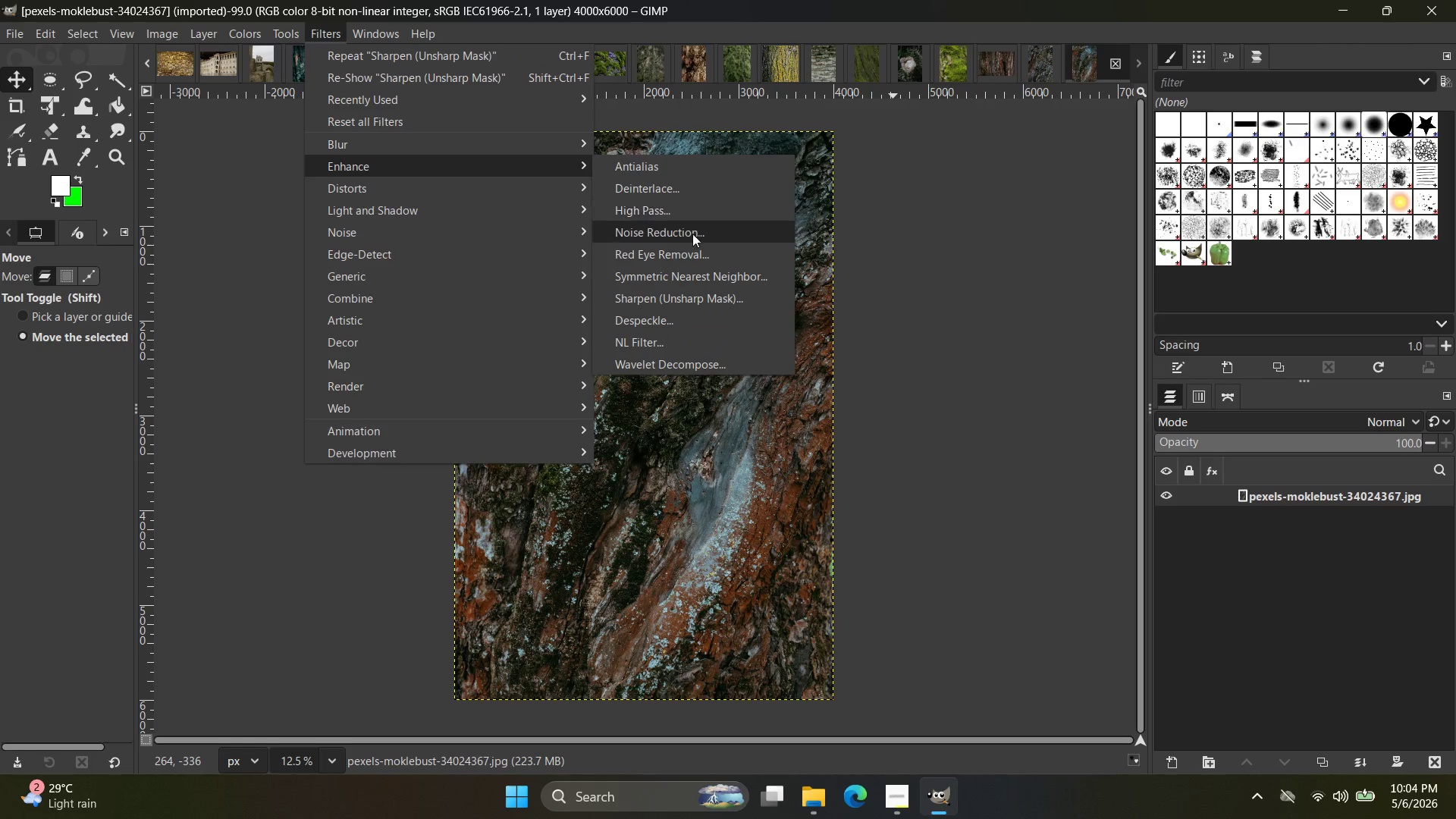 
left_click([701, 294])
 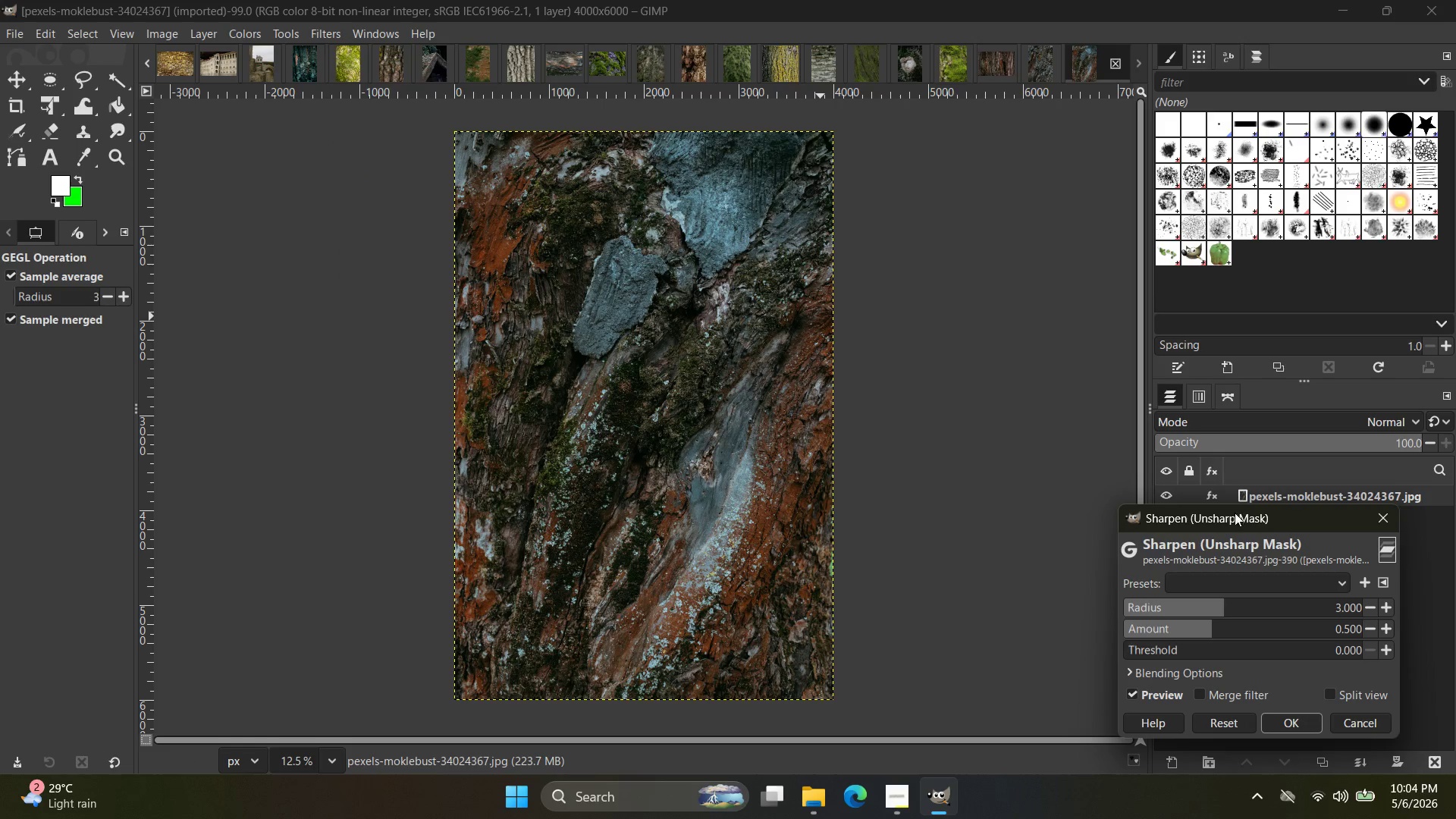 
left_click_drag(start_coordinate=[1235, 518], to_coordinate=[725, 260])
 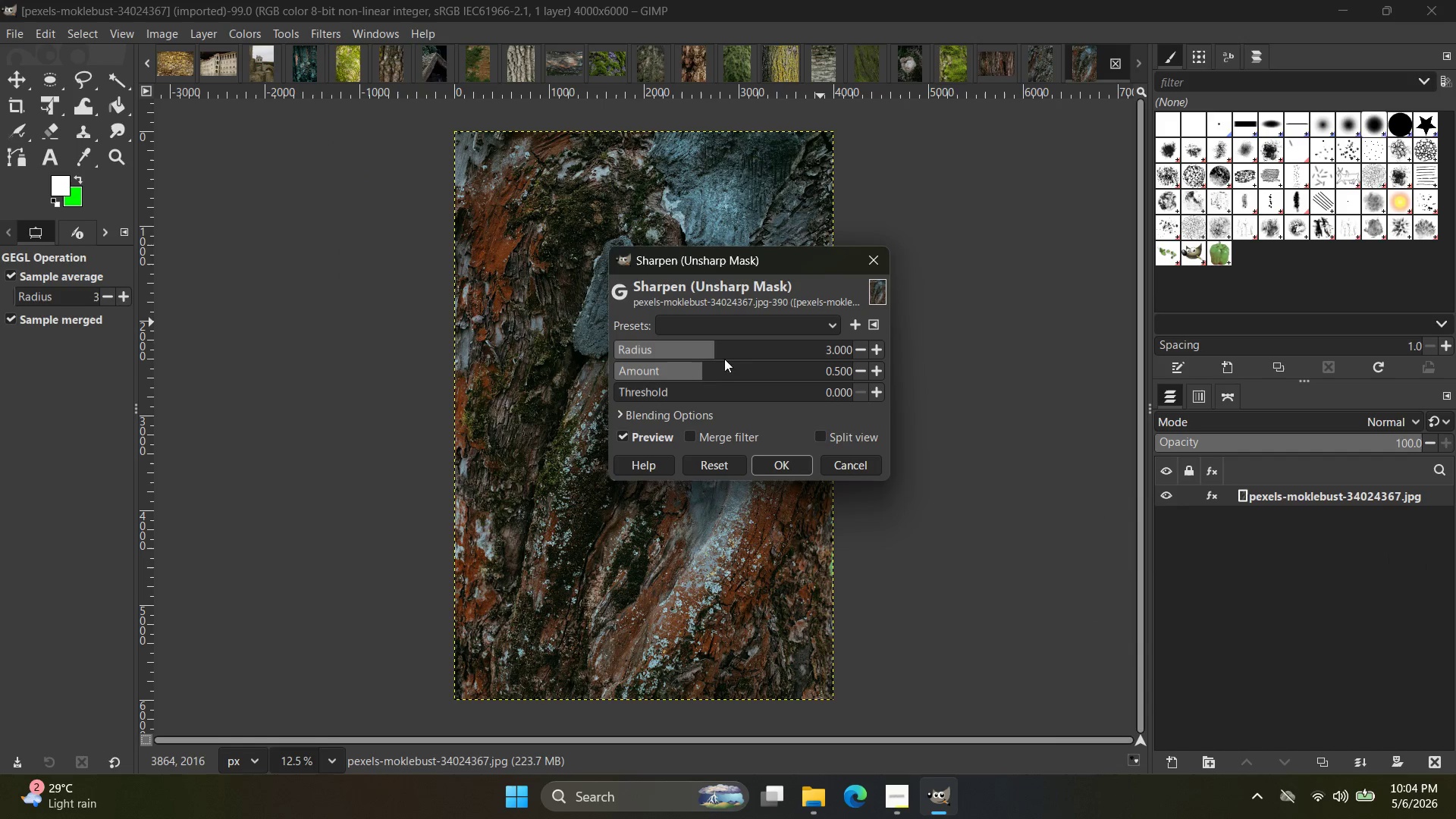 
left_click_drag(start_coordinate=[724, 351], to_coordinate=[754, 347])
 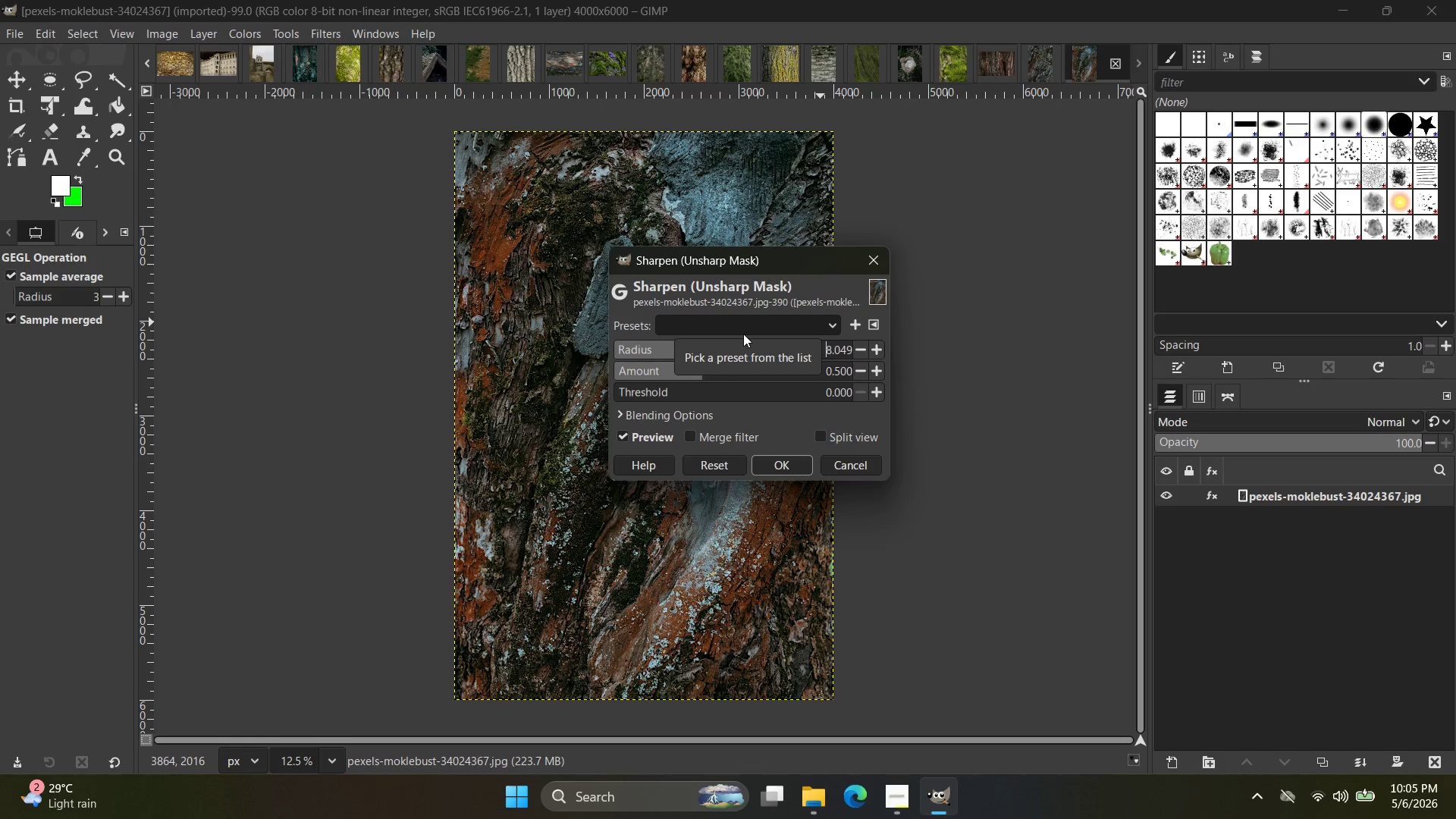 
wait(90.27)
 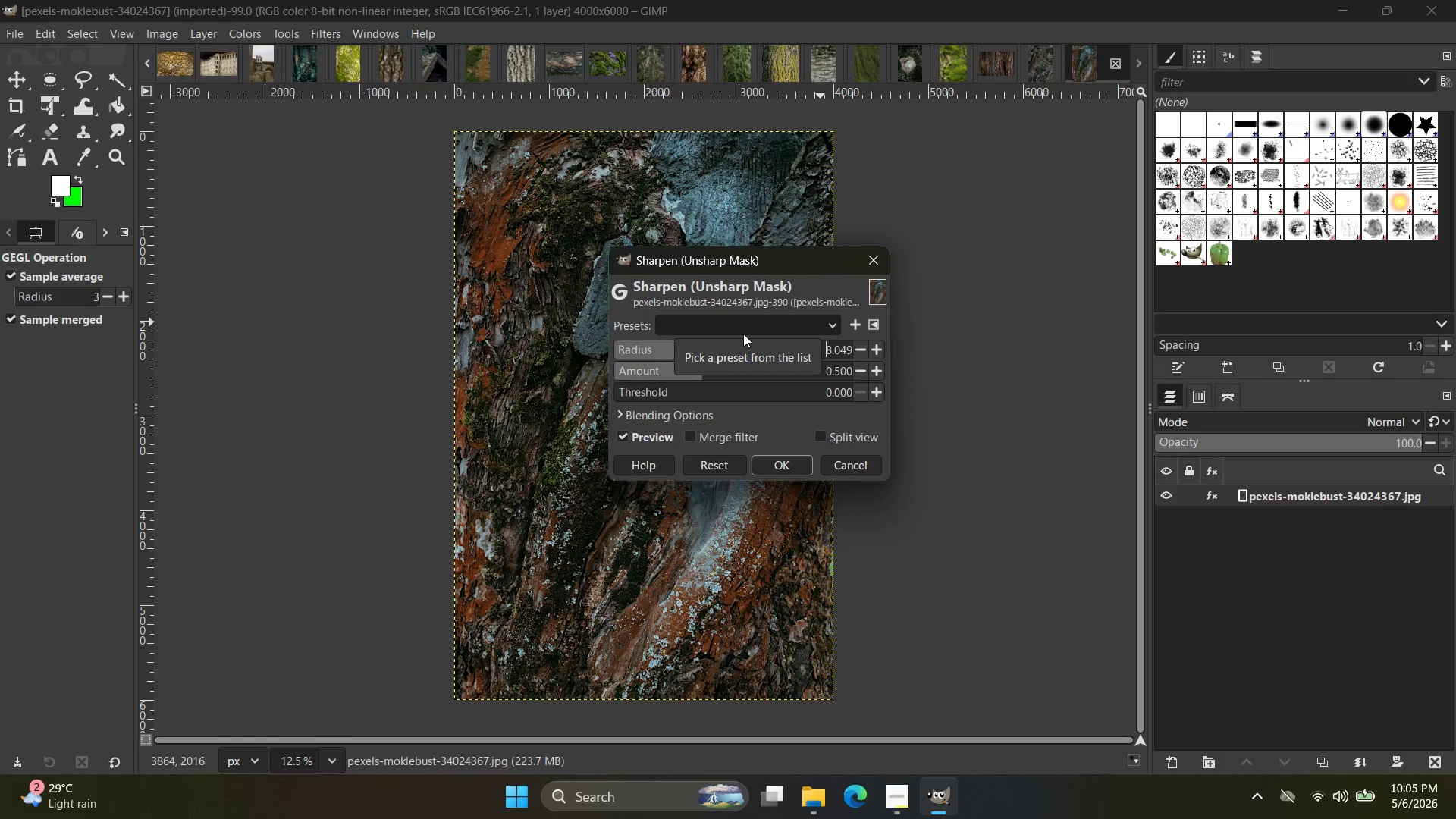 
left_click([791, 469])
 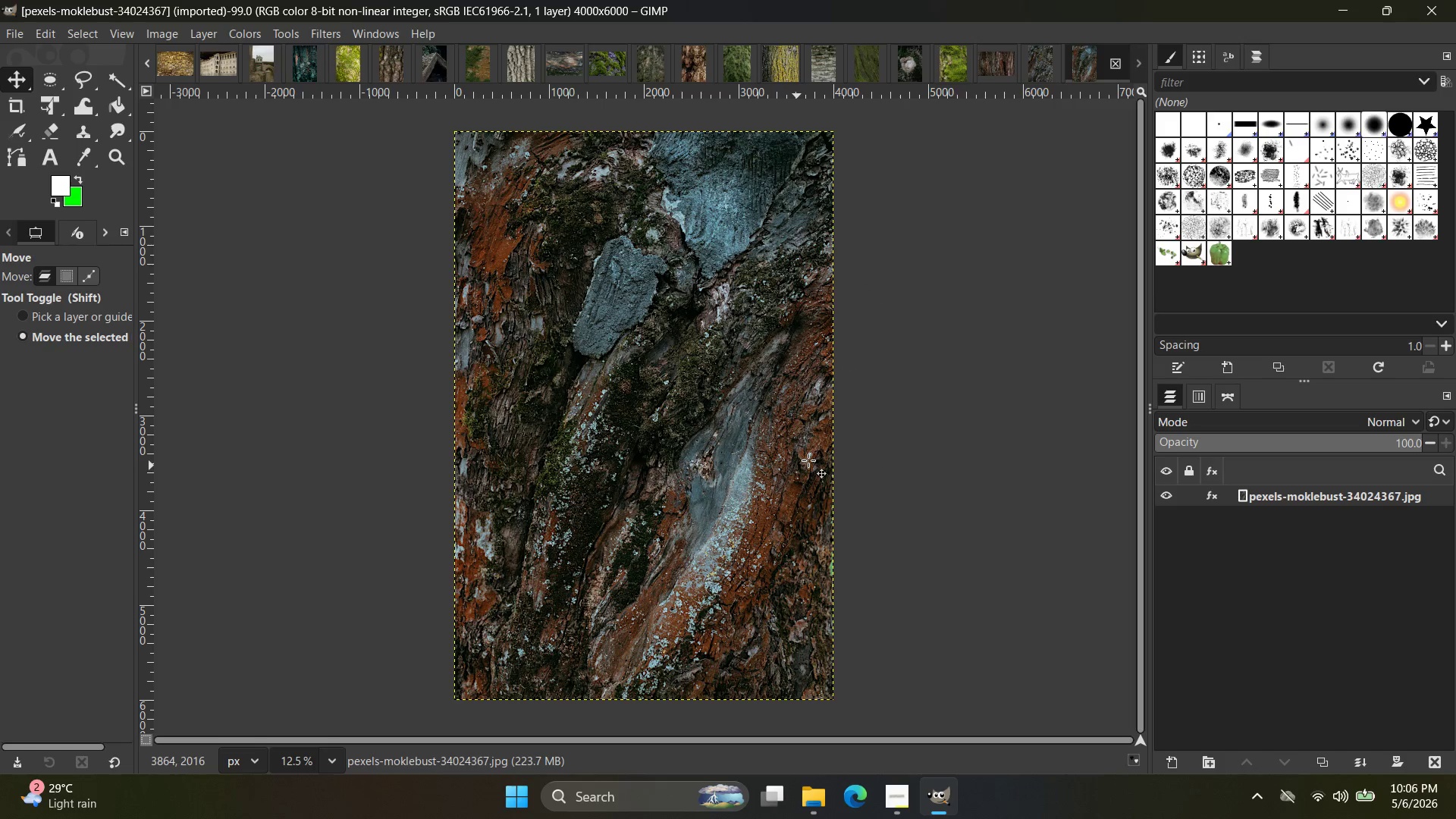 
key(Control+Shift+E)
 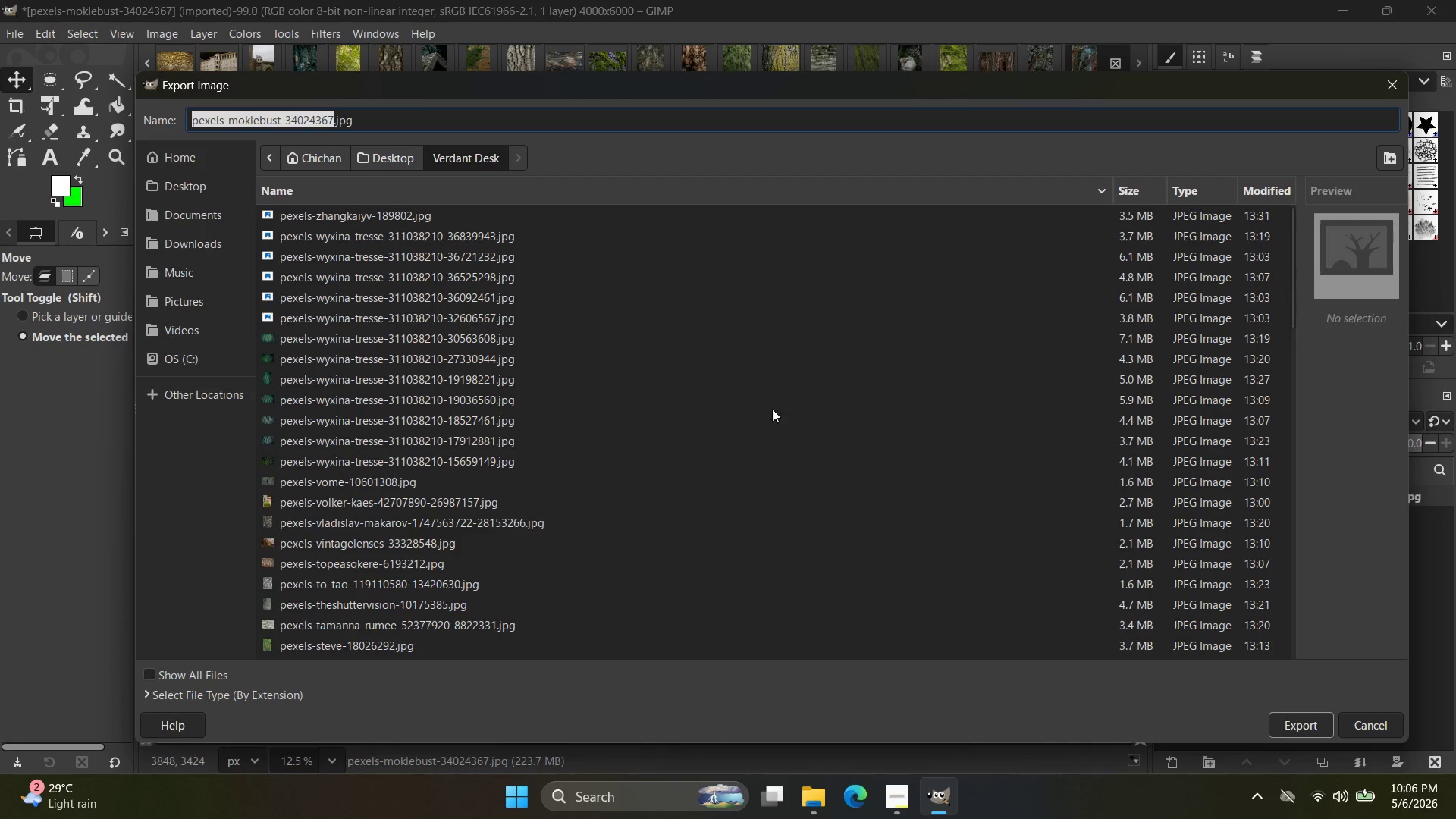 
left_click([196, 185])
 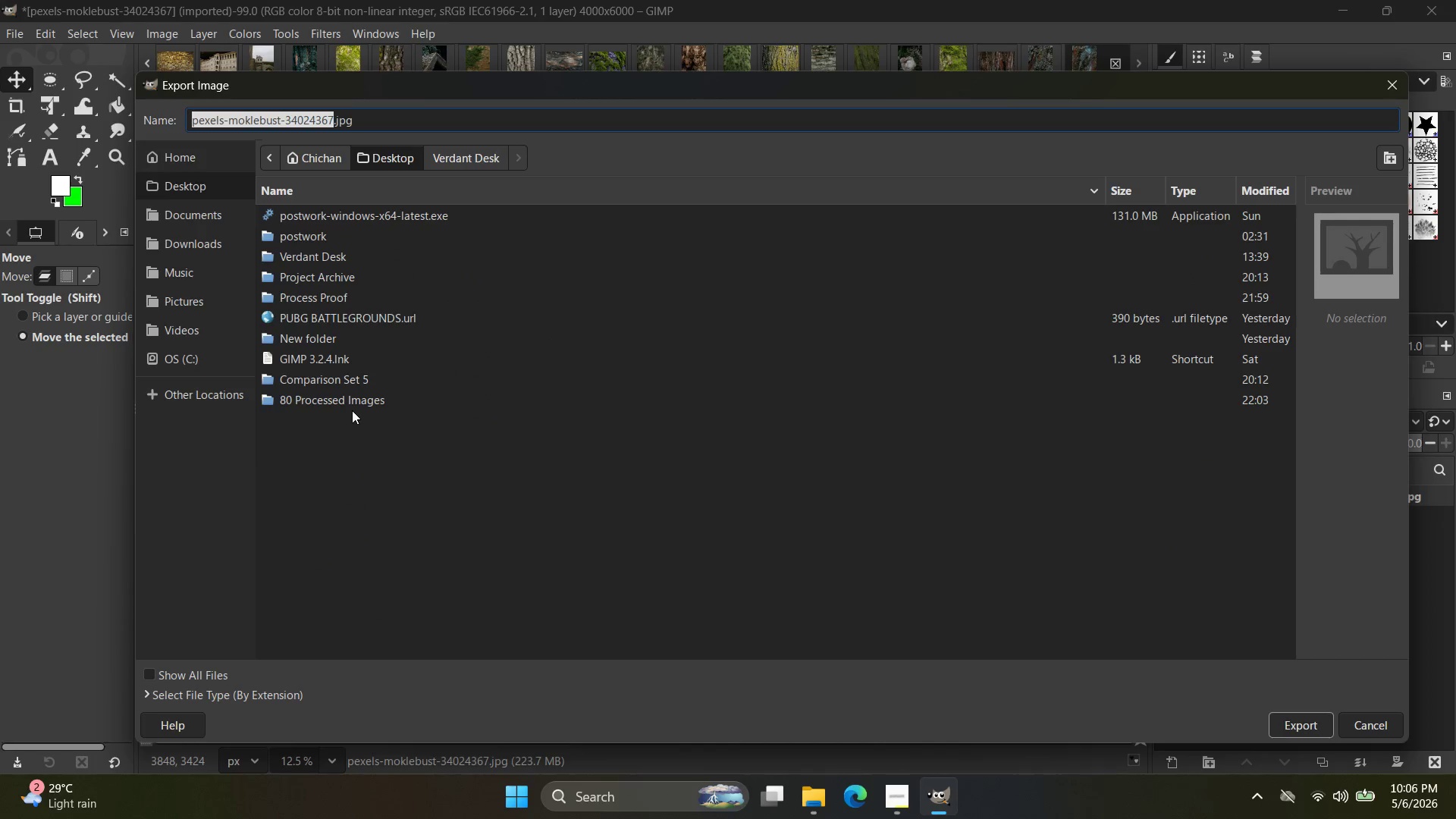 
double_click([352, 410])
 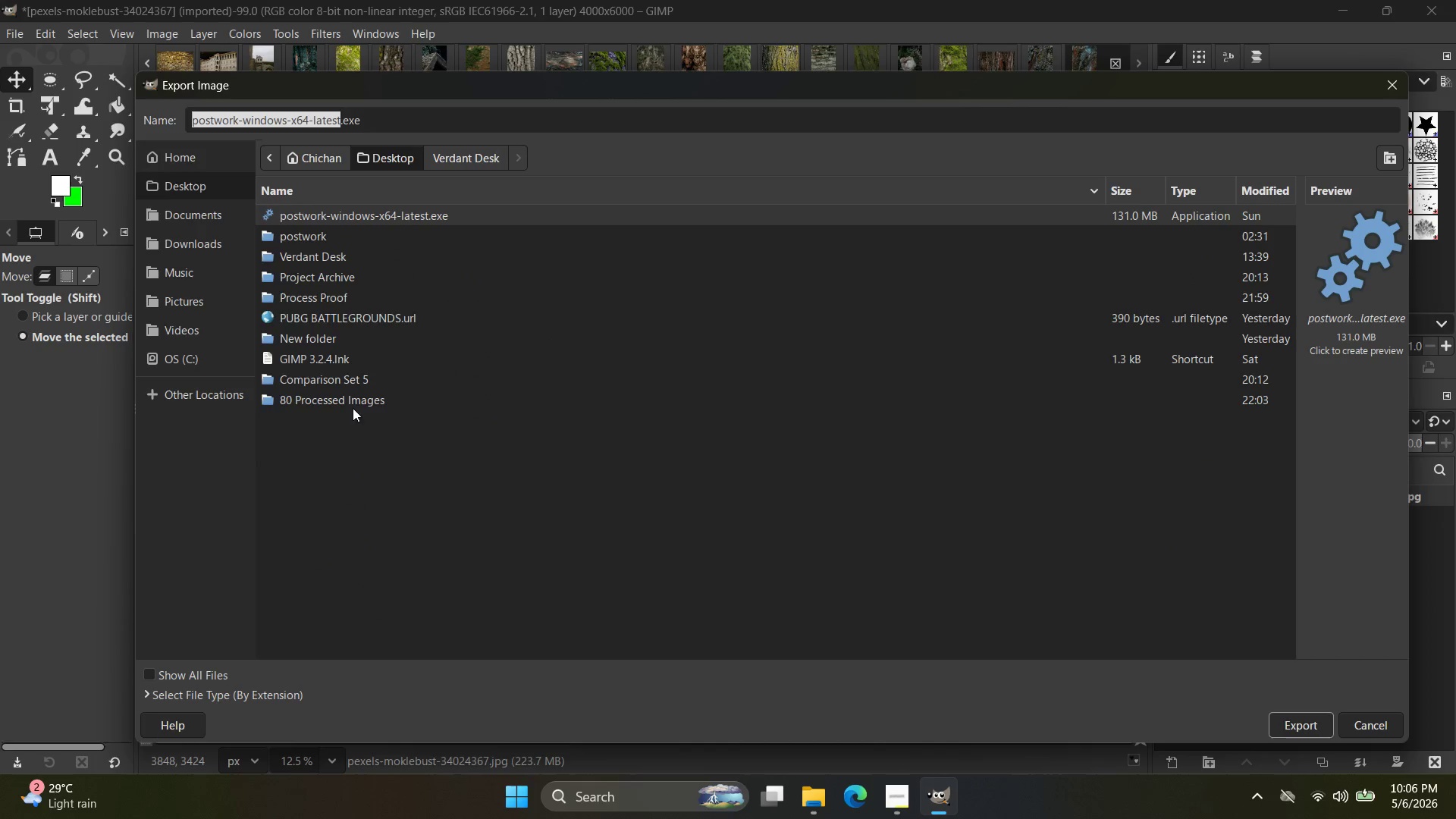 
triple_click([359, 402])
 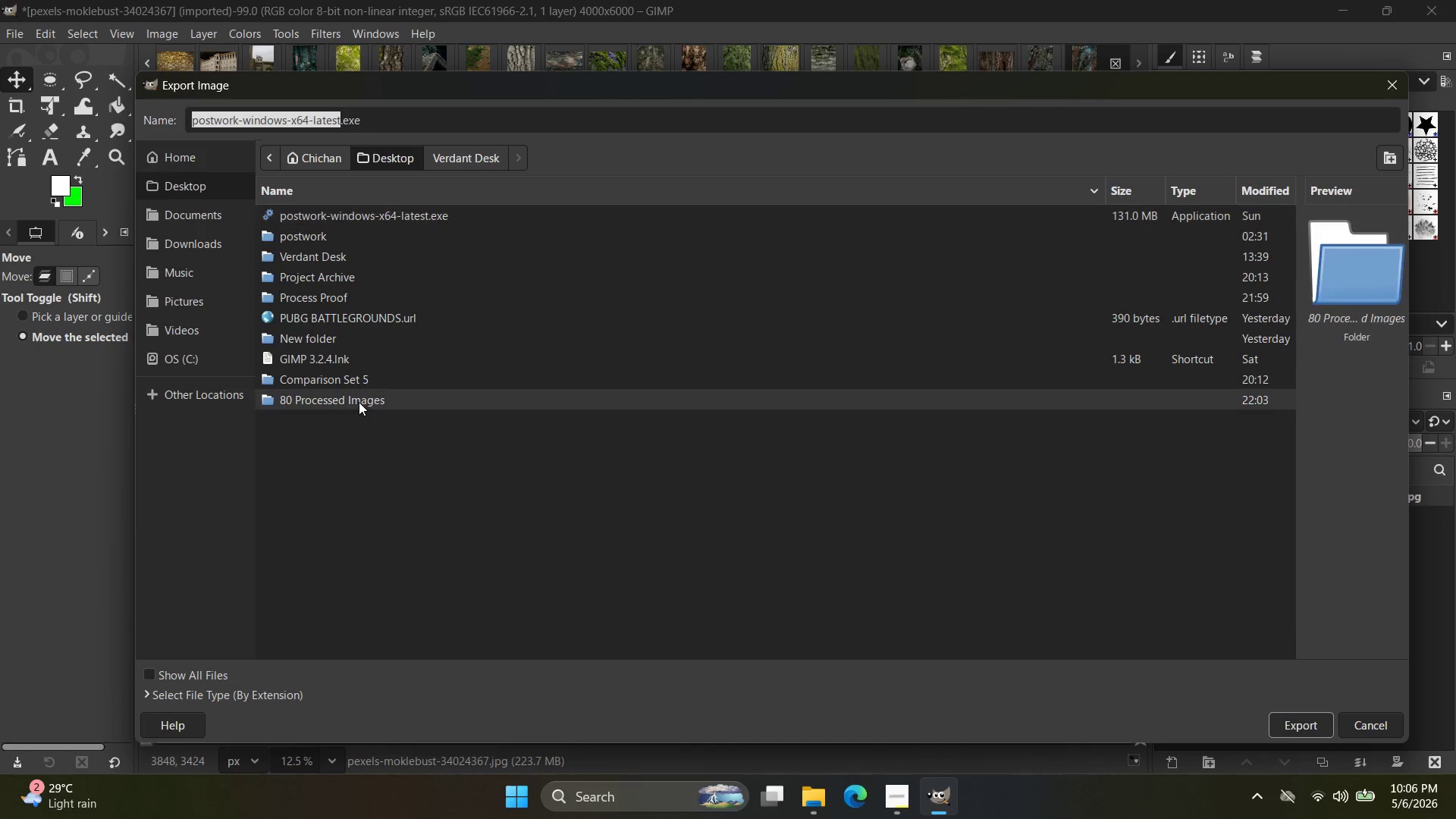 
triple_click([359, 402])
 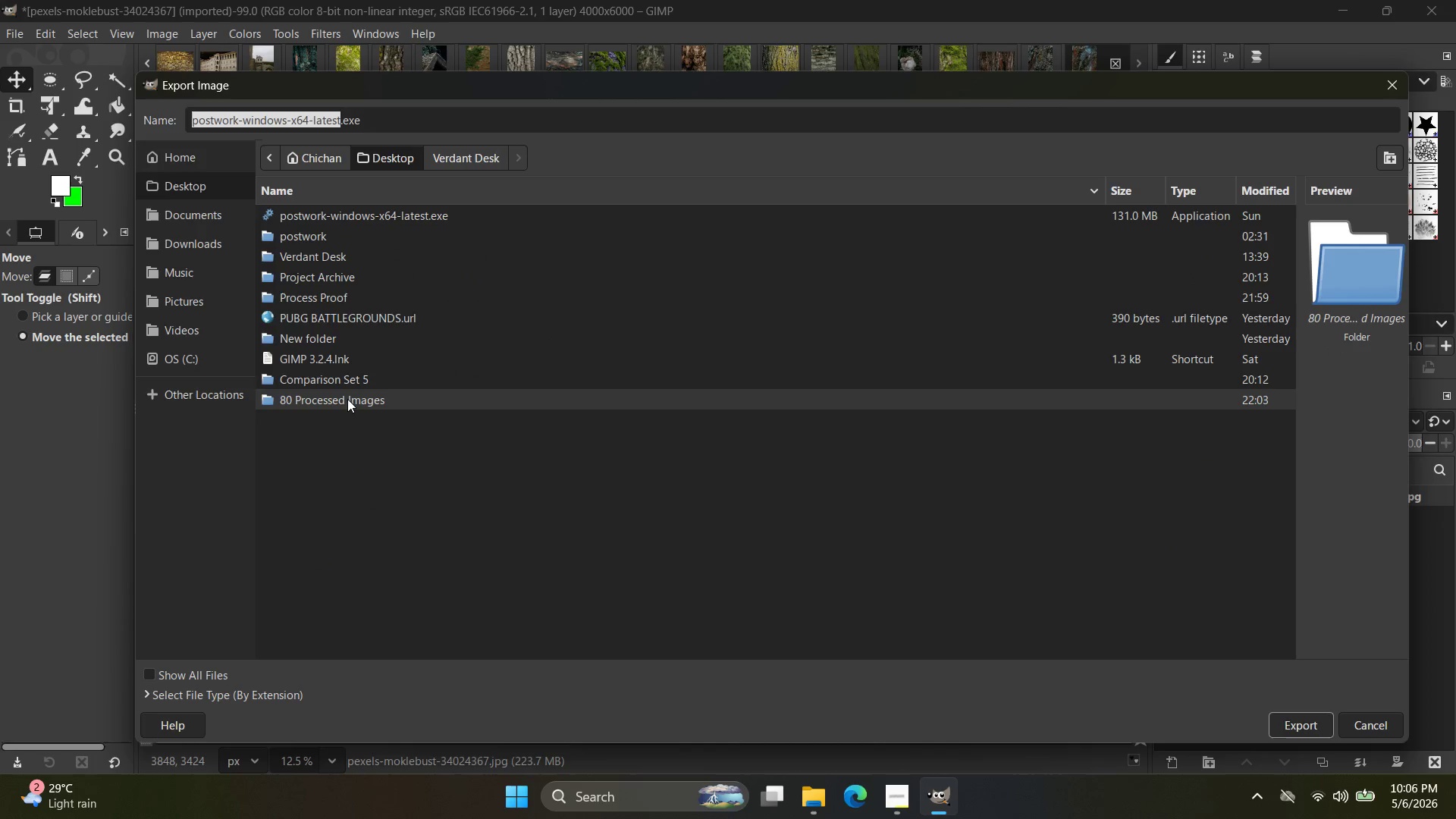 
double_click([344, 399])
 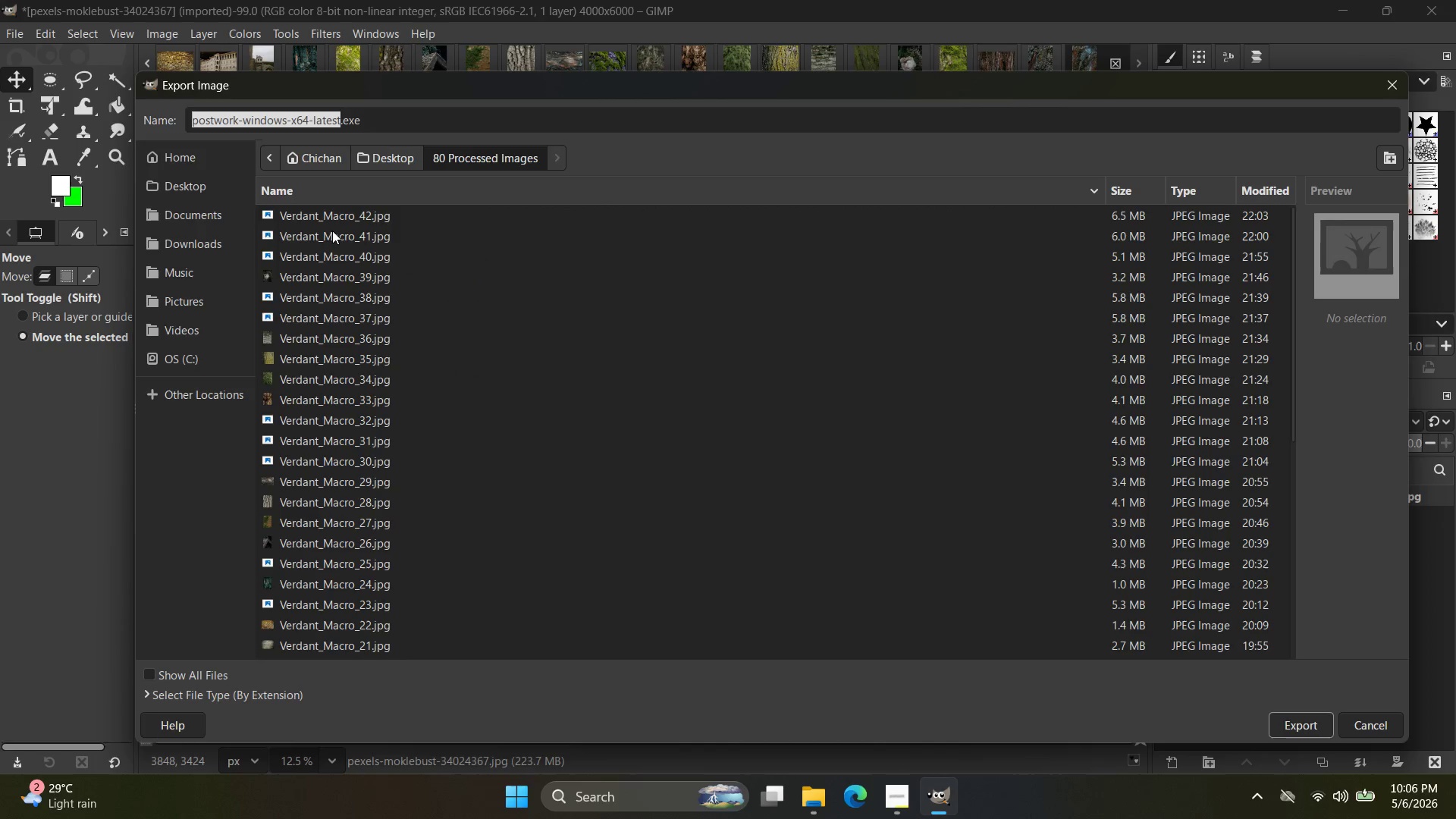 
left_click([334, 222])
 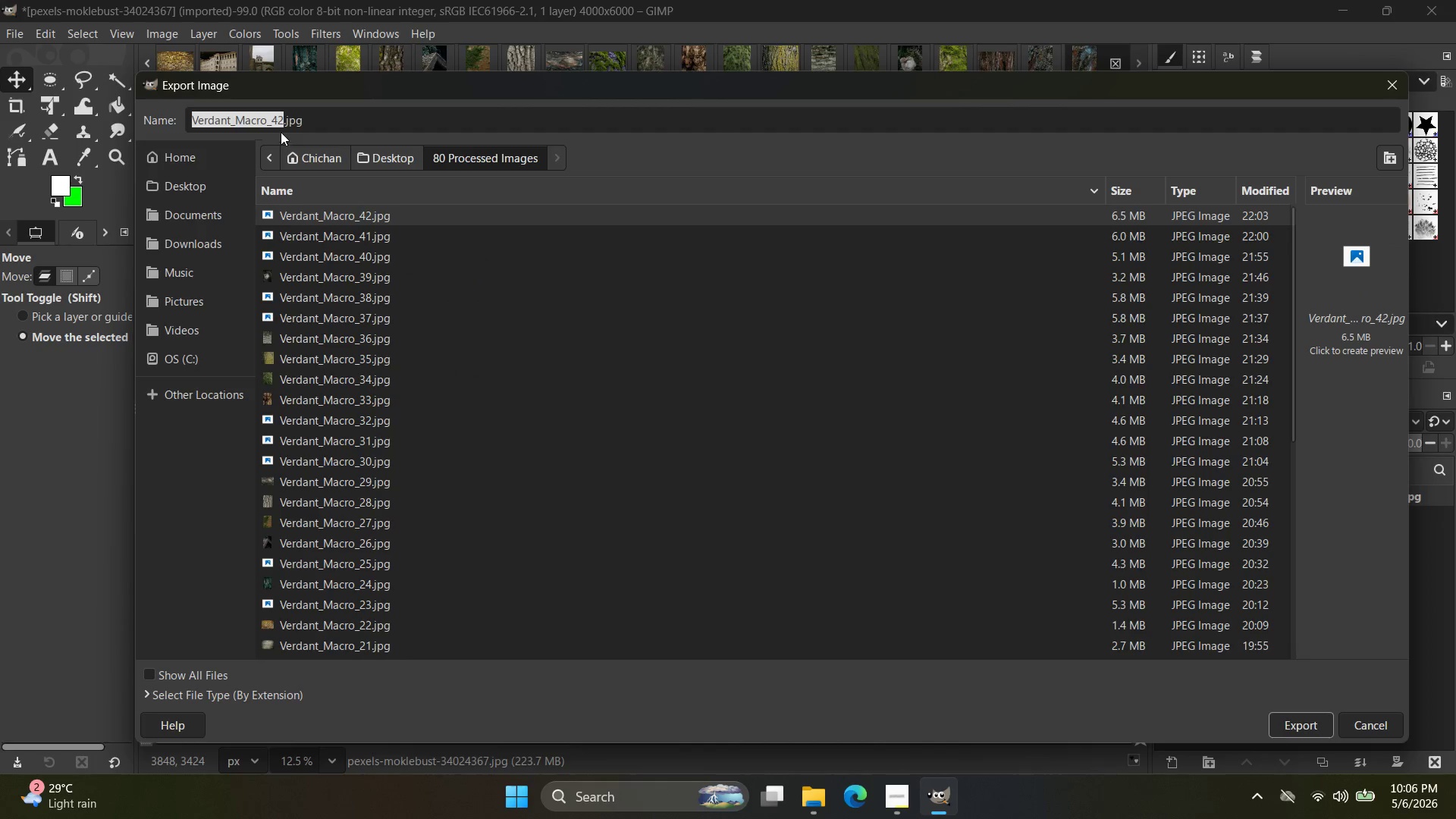 
left_click([281, 123])
 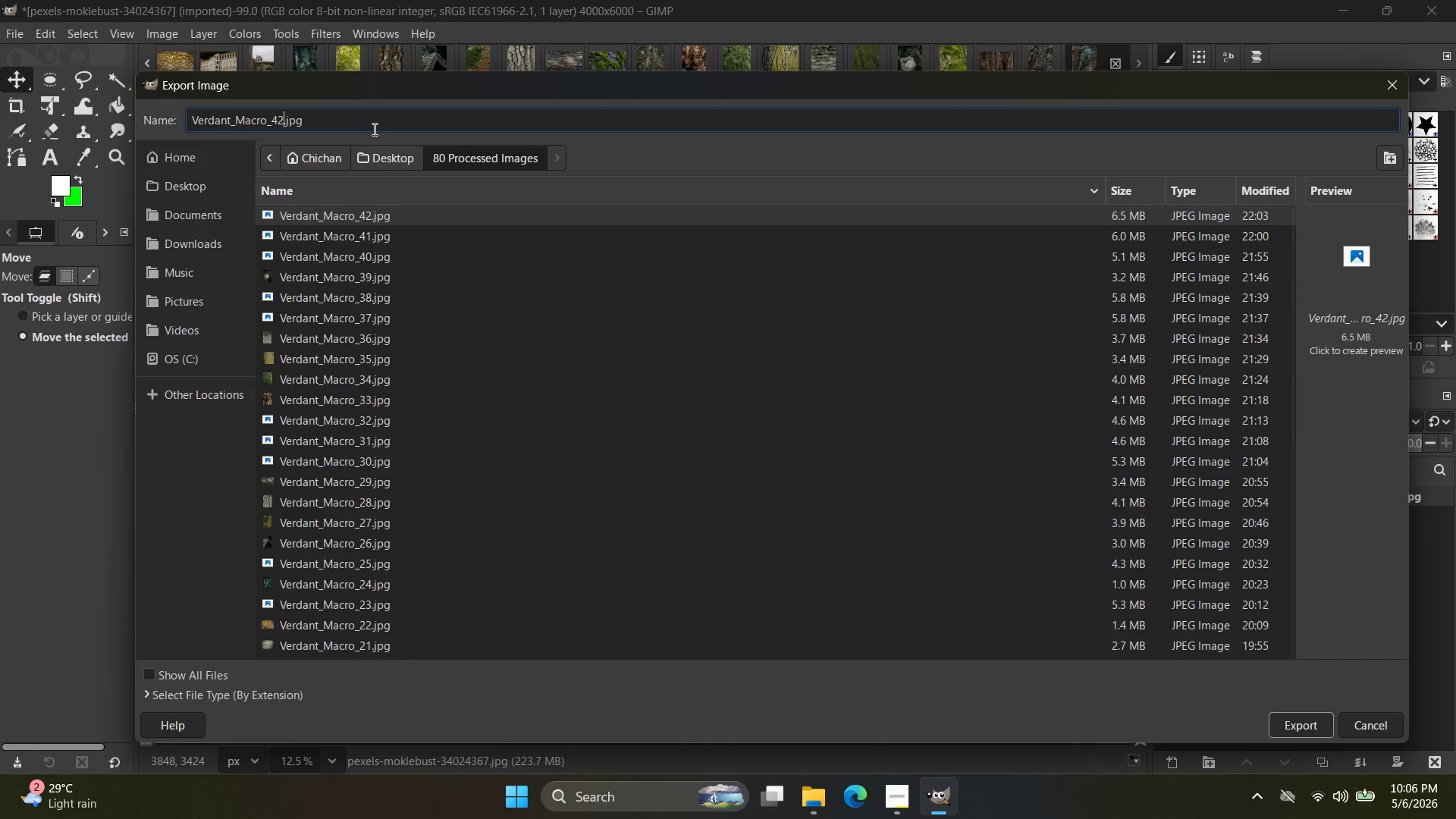 
key(Backspace)
 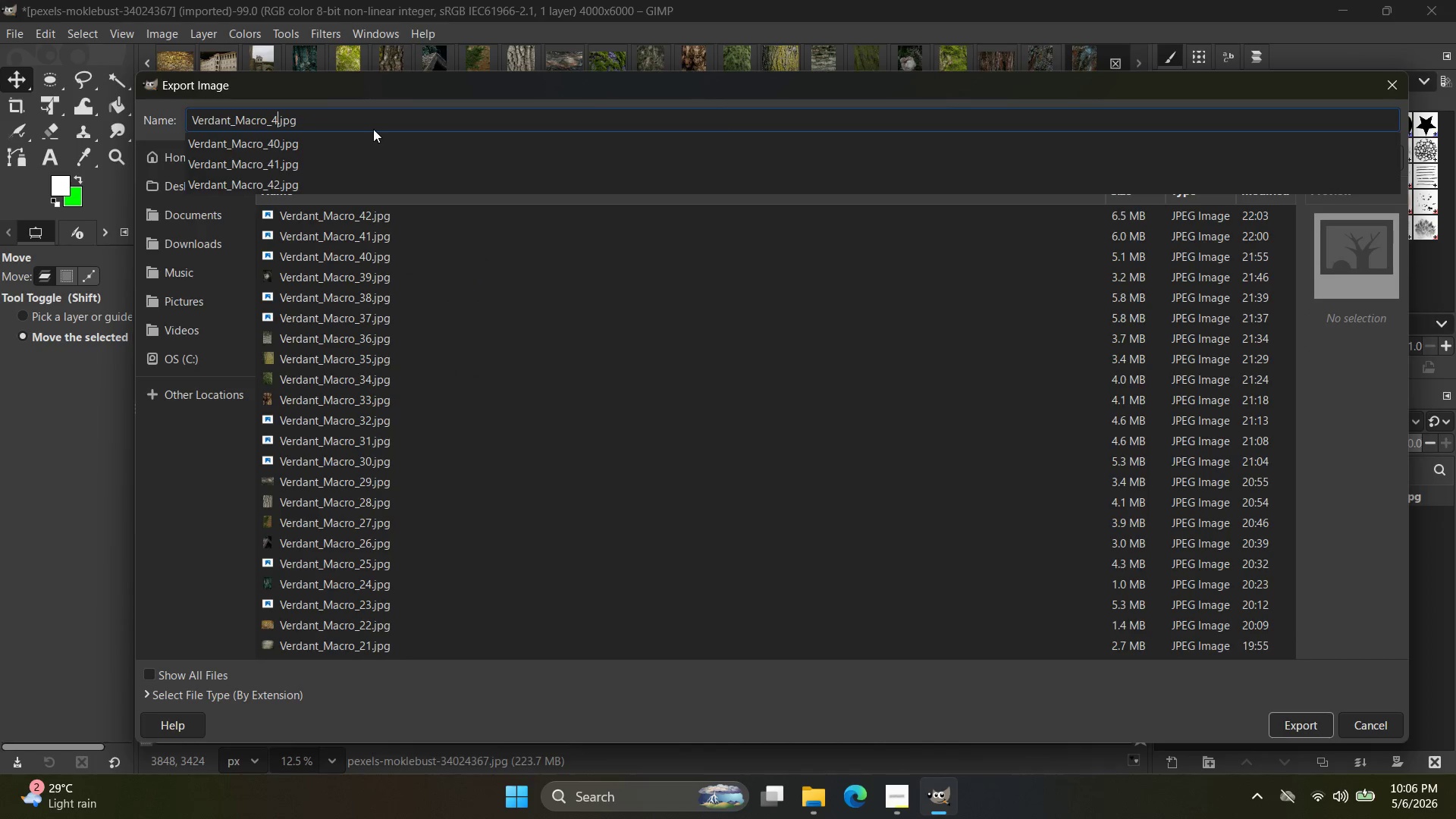 
key(3)
 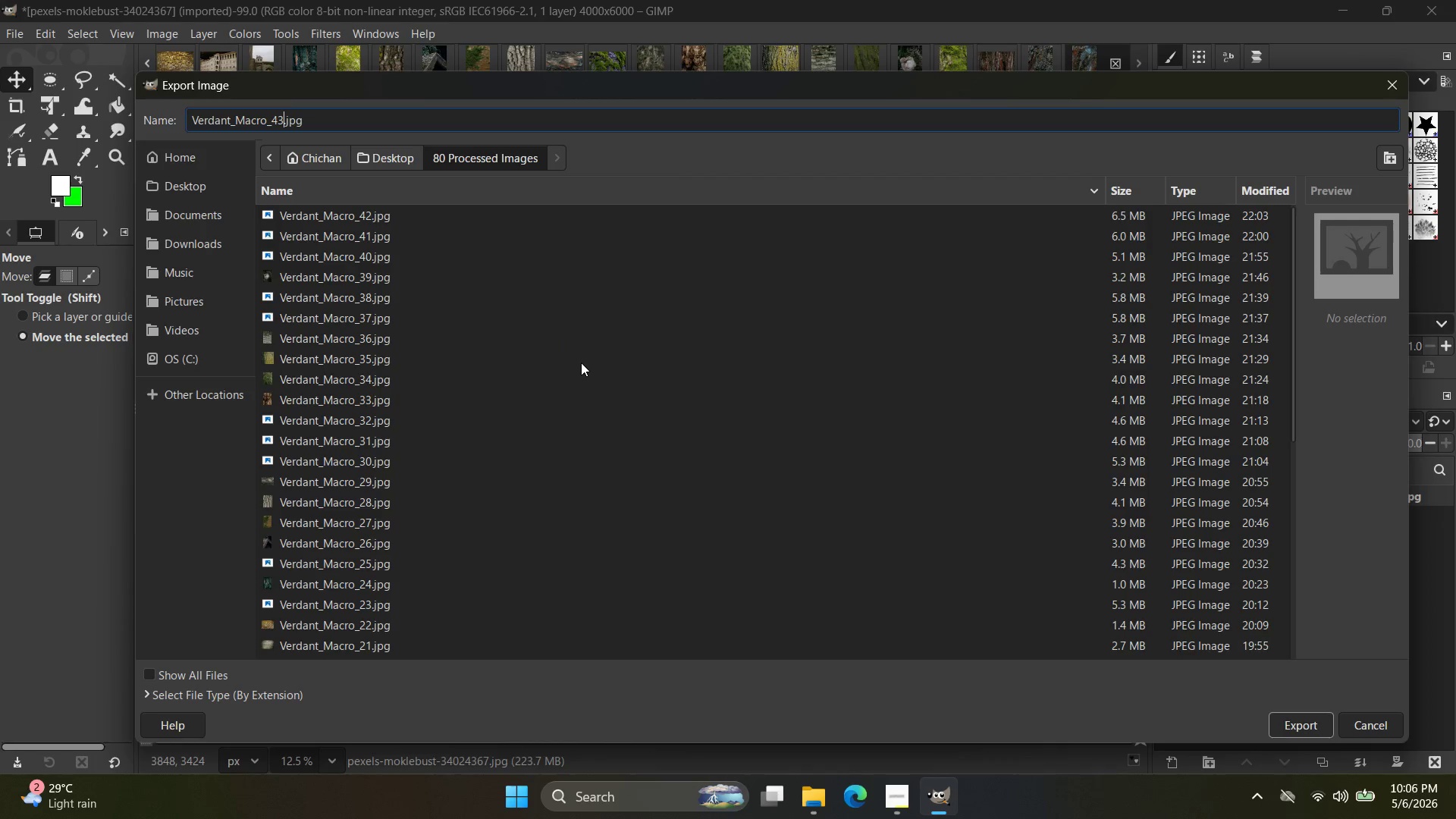 
wait(5.73)
 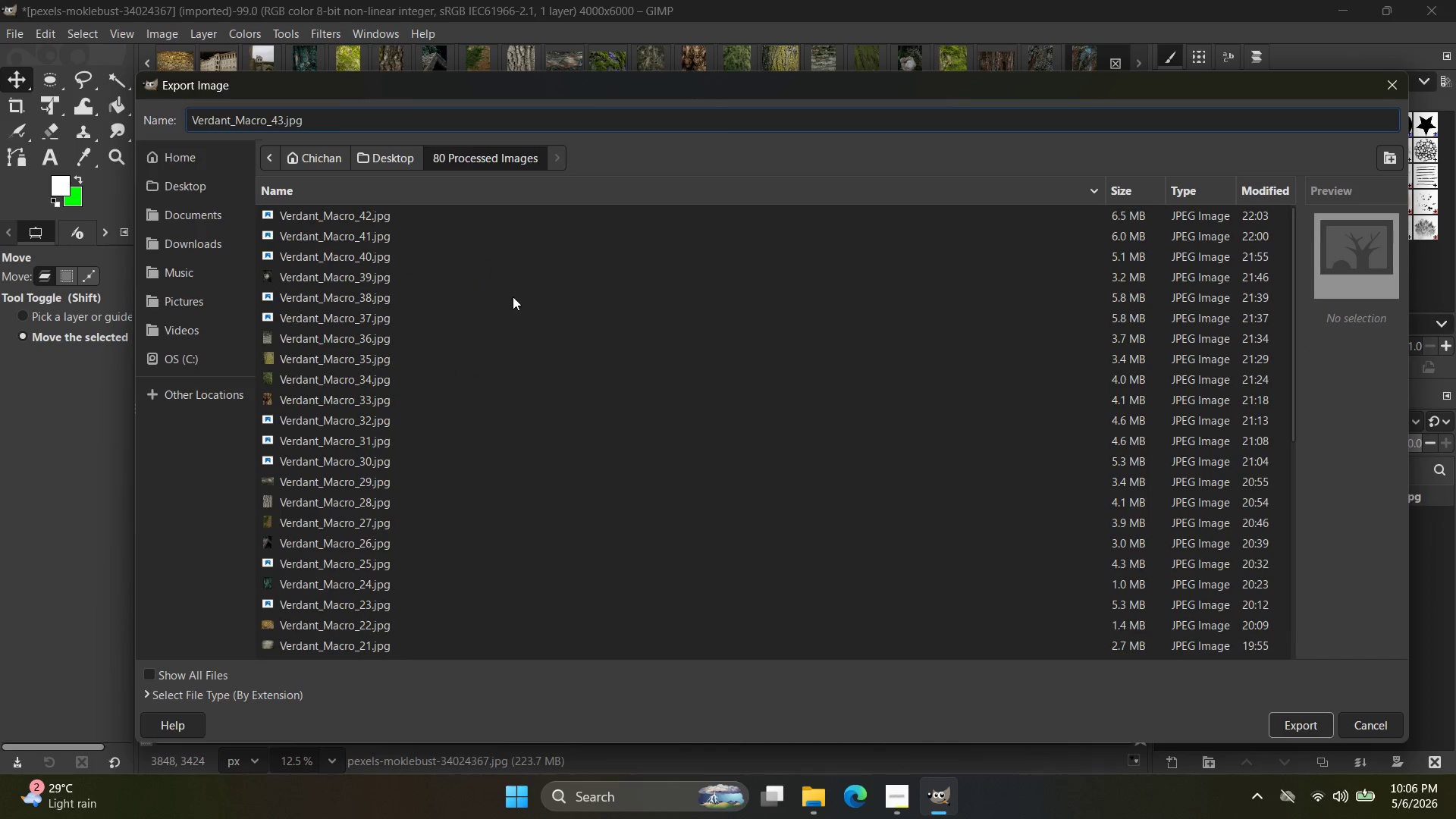 
left_click([1278, 723])
 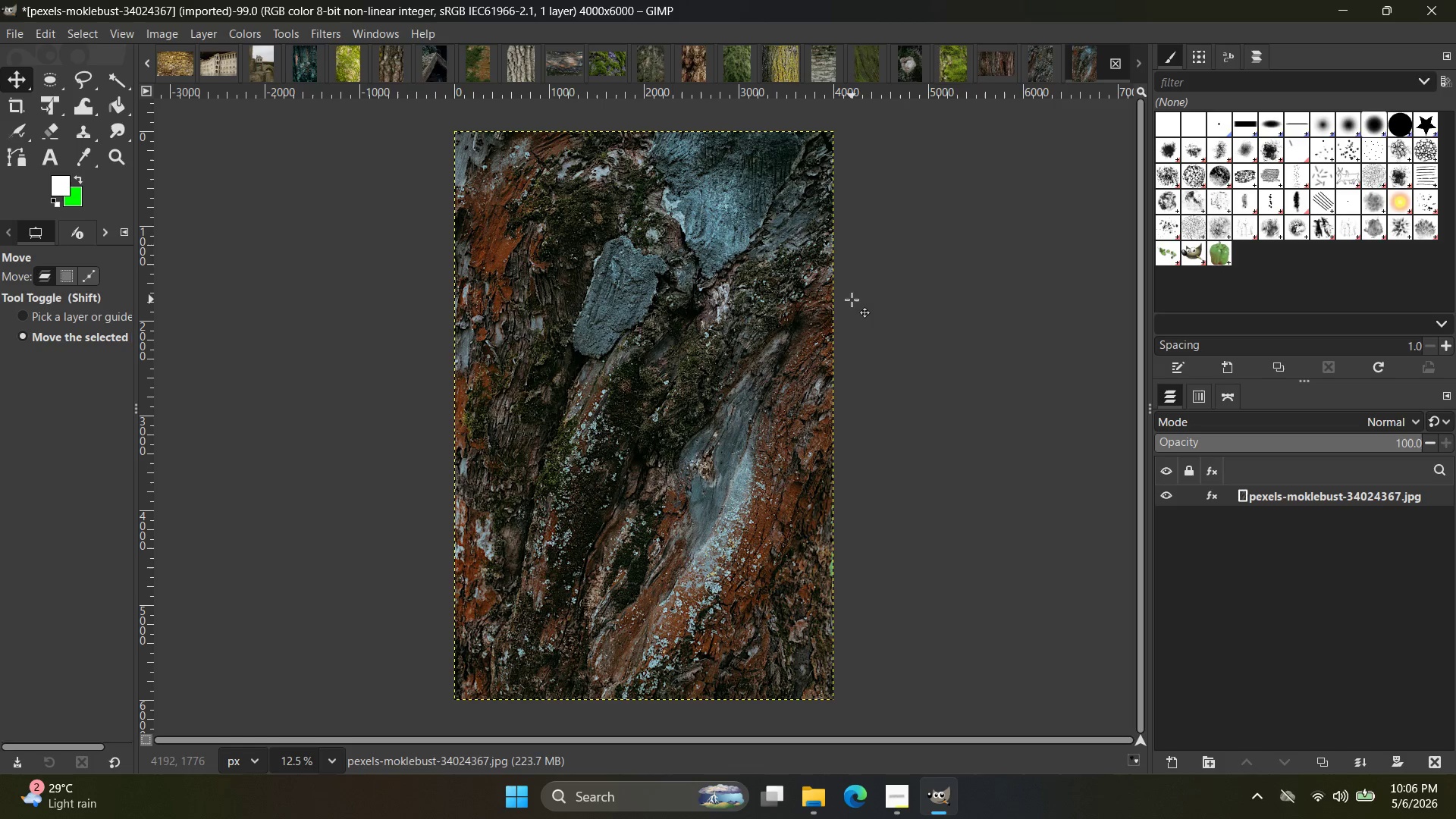 
wait(13.03)
 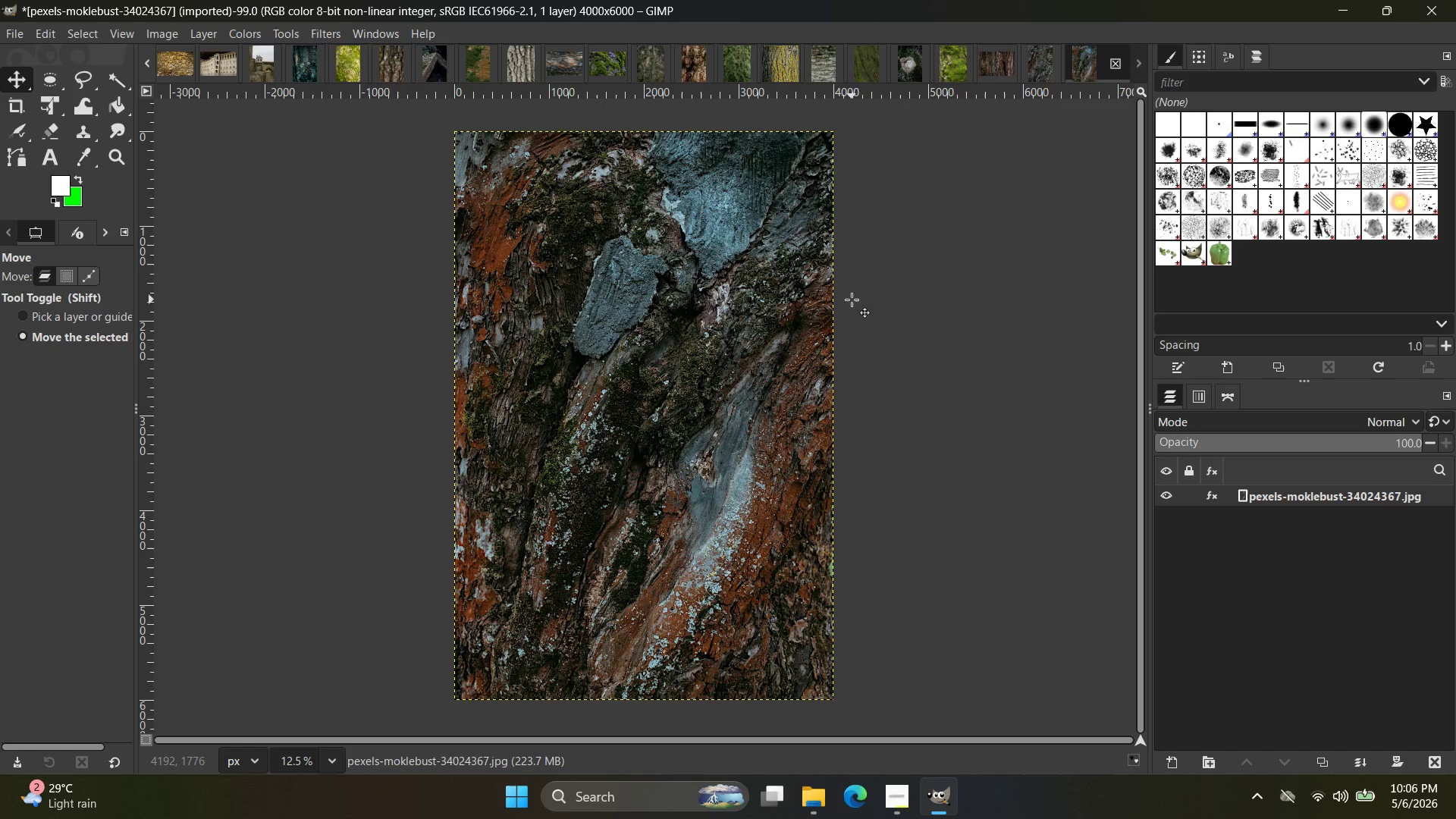 
left_click([516, 585])
 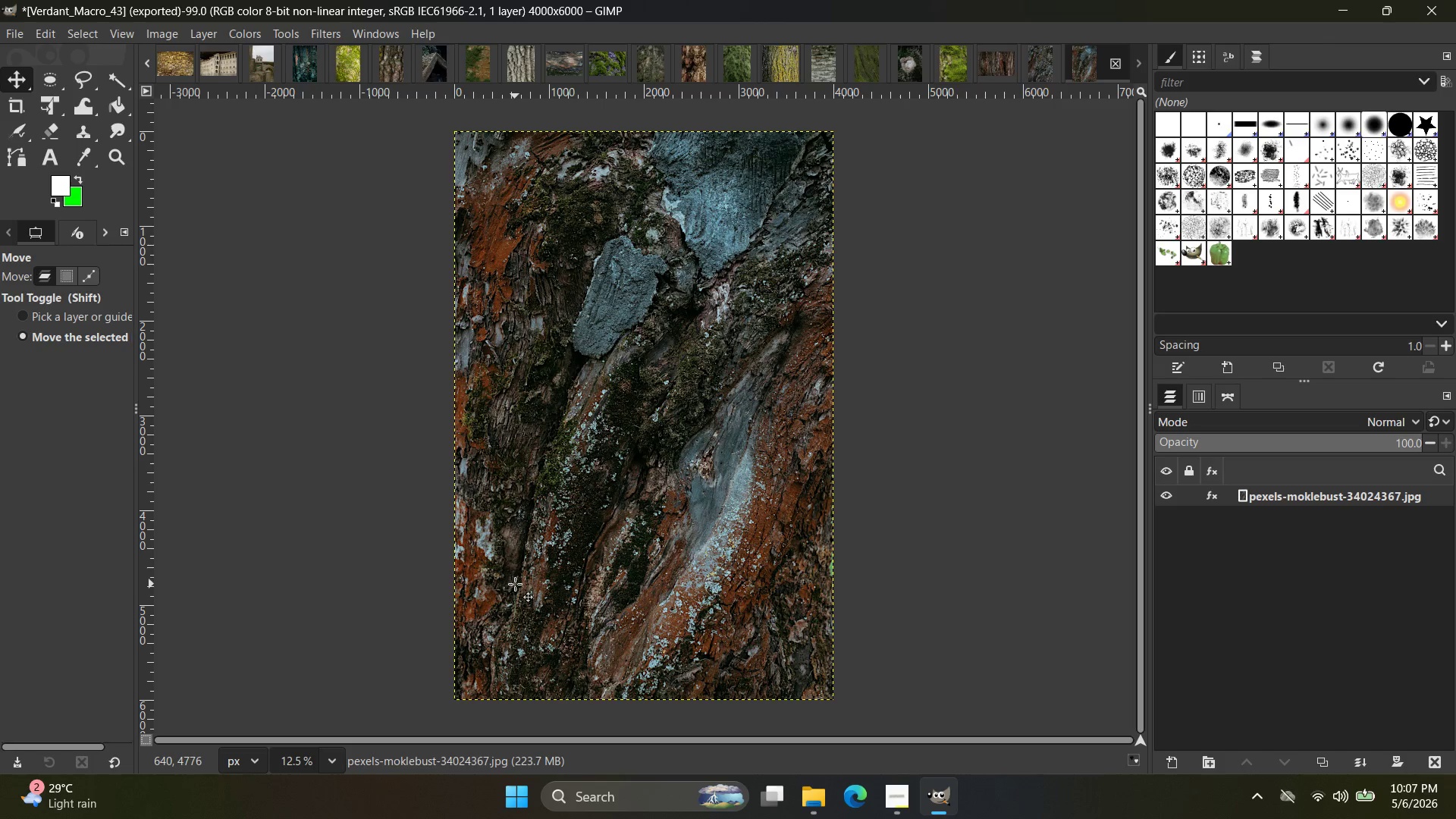 
wait(82.98)
 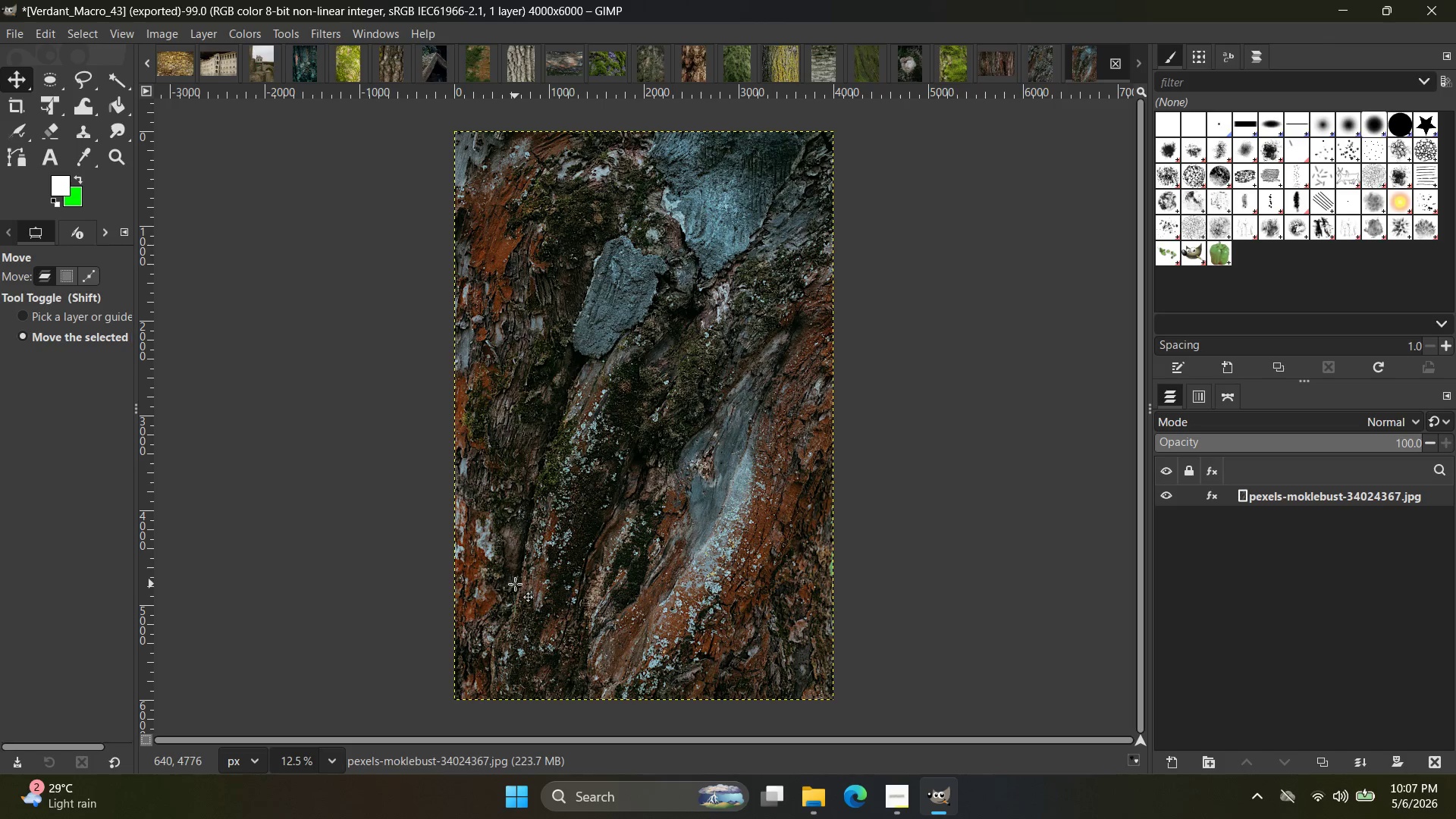 
key(Control+Shift+E)
 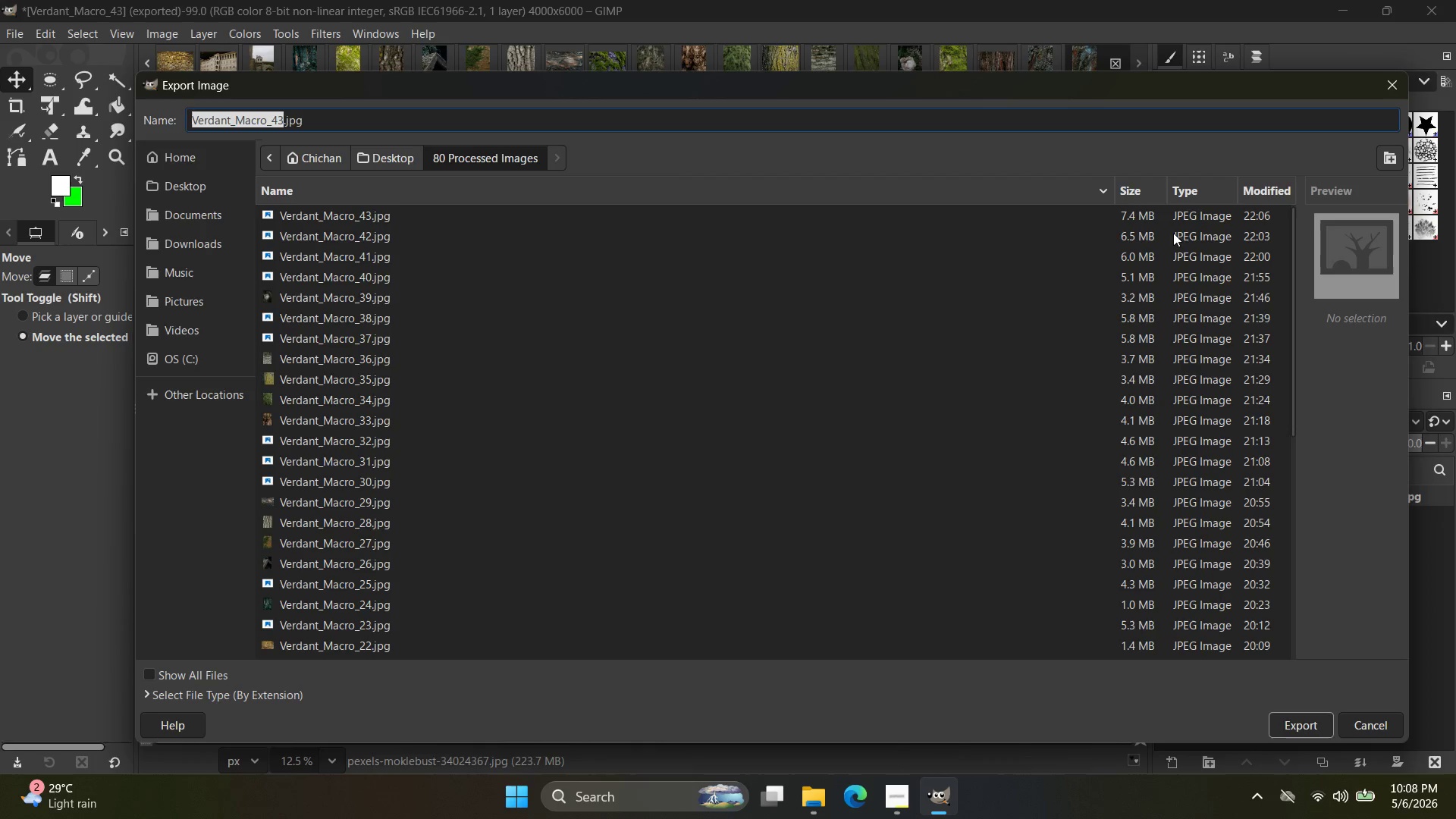 
left_click([1397, 89])
 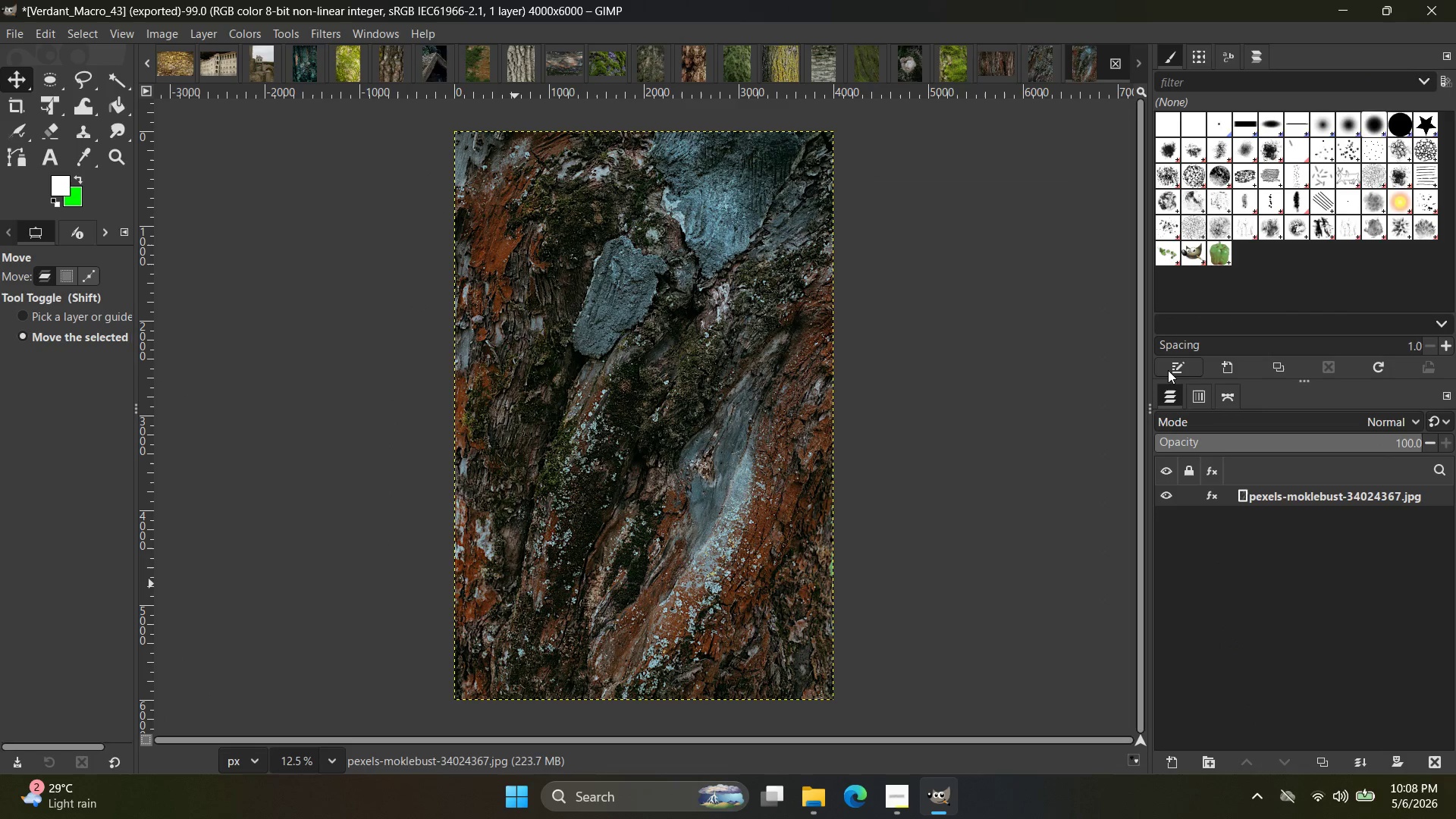 
mouse_move([1150, 366])
 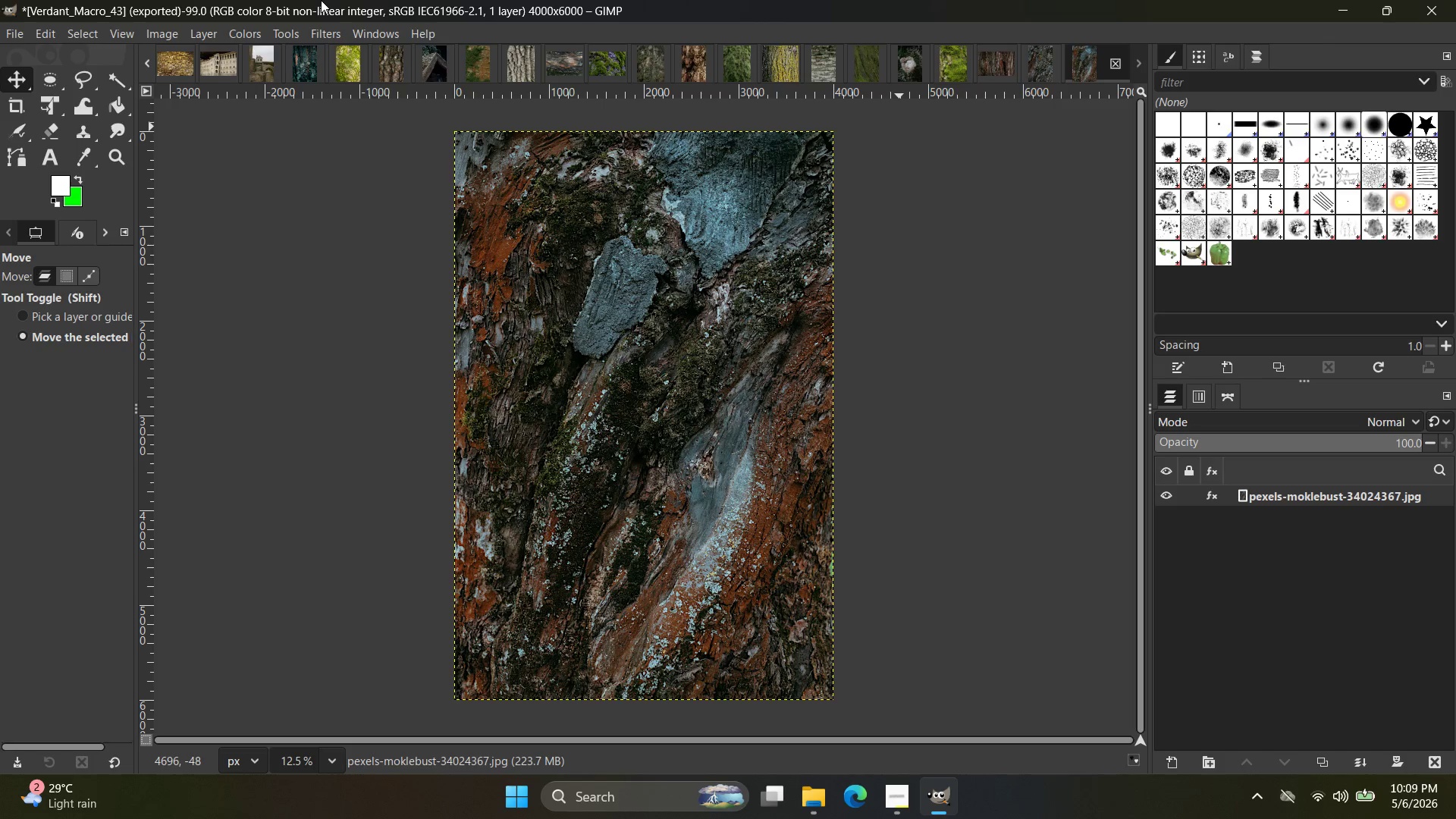 
wait(74.52)
 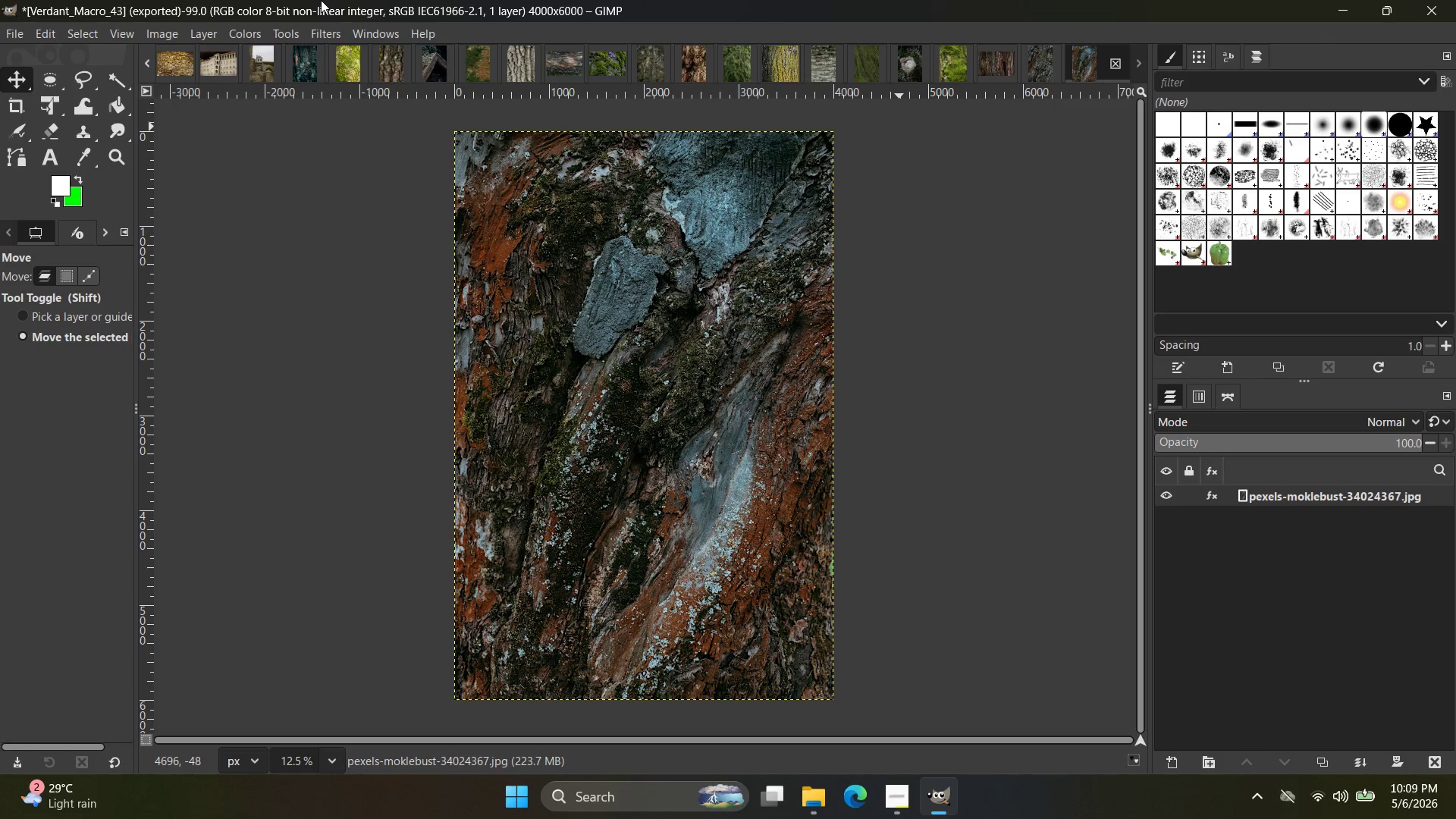 
left_click([1206, 491])
 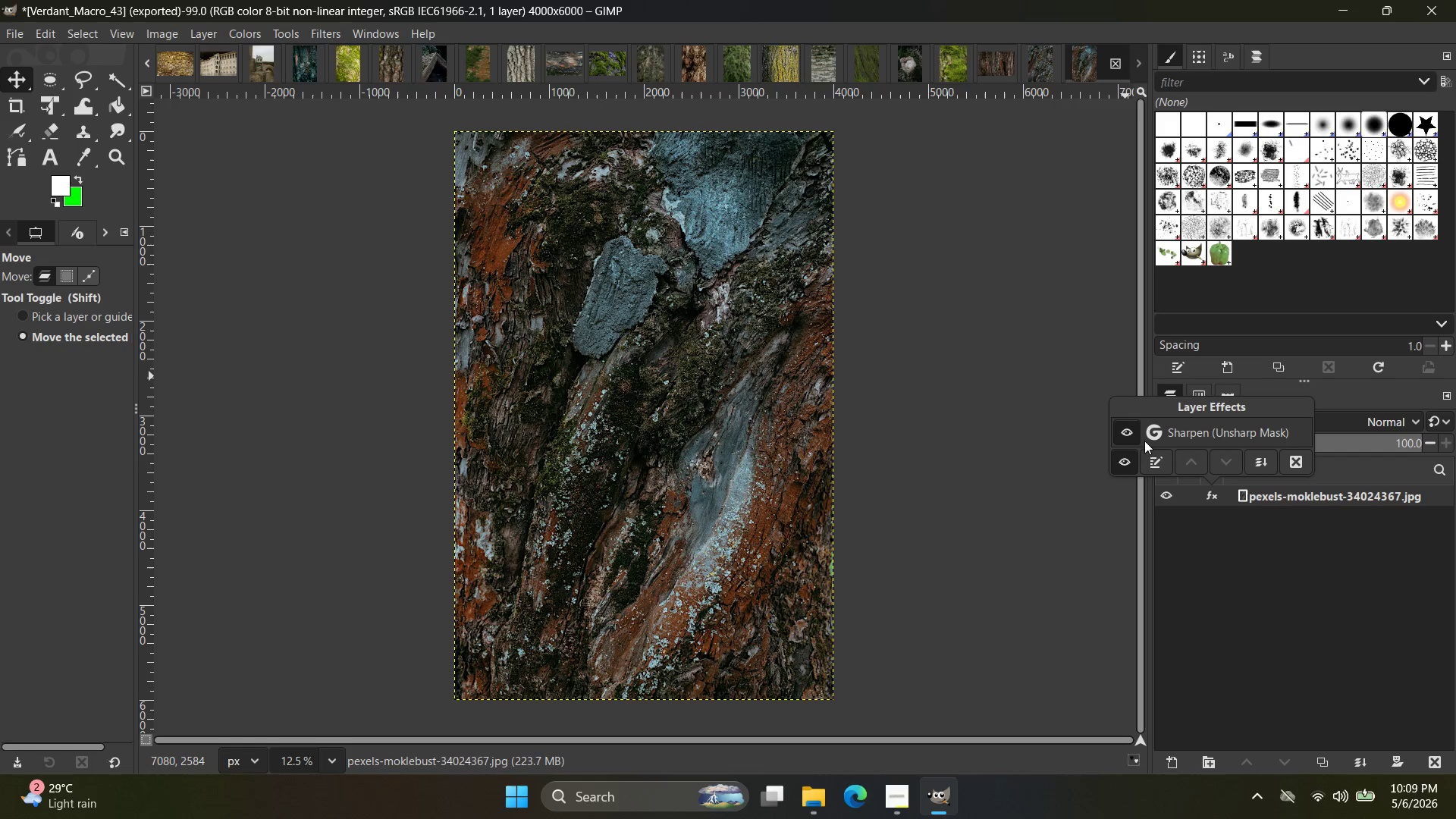 
left_click([1119, 430])
 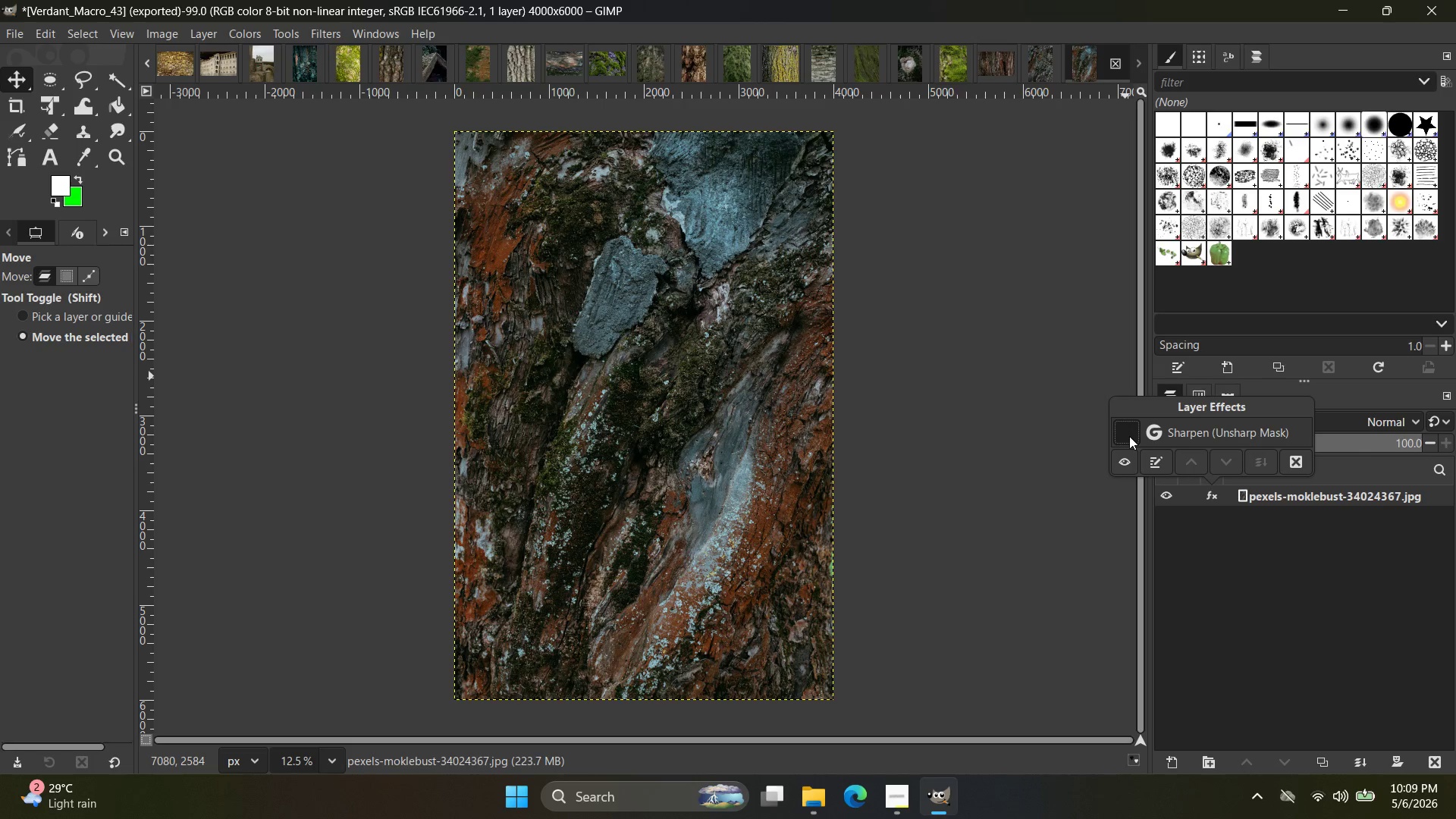 
left_click([1129, 436])
 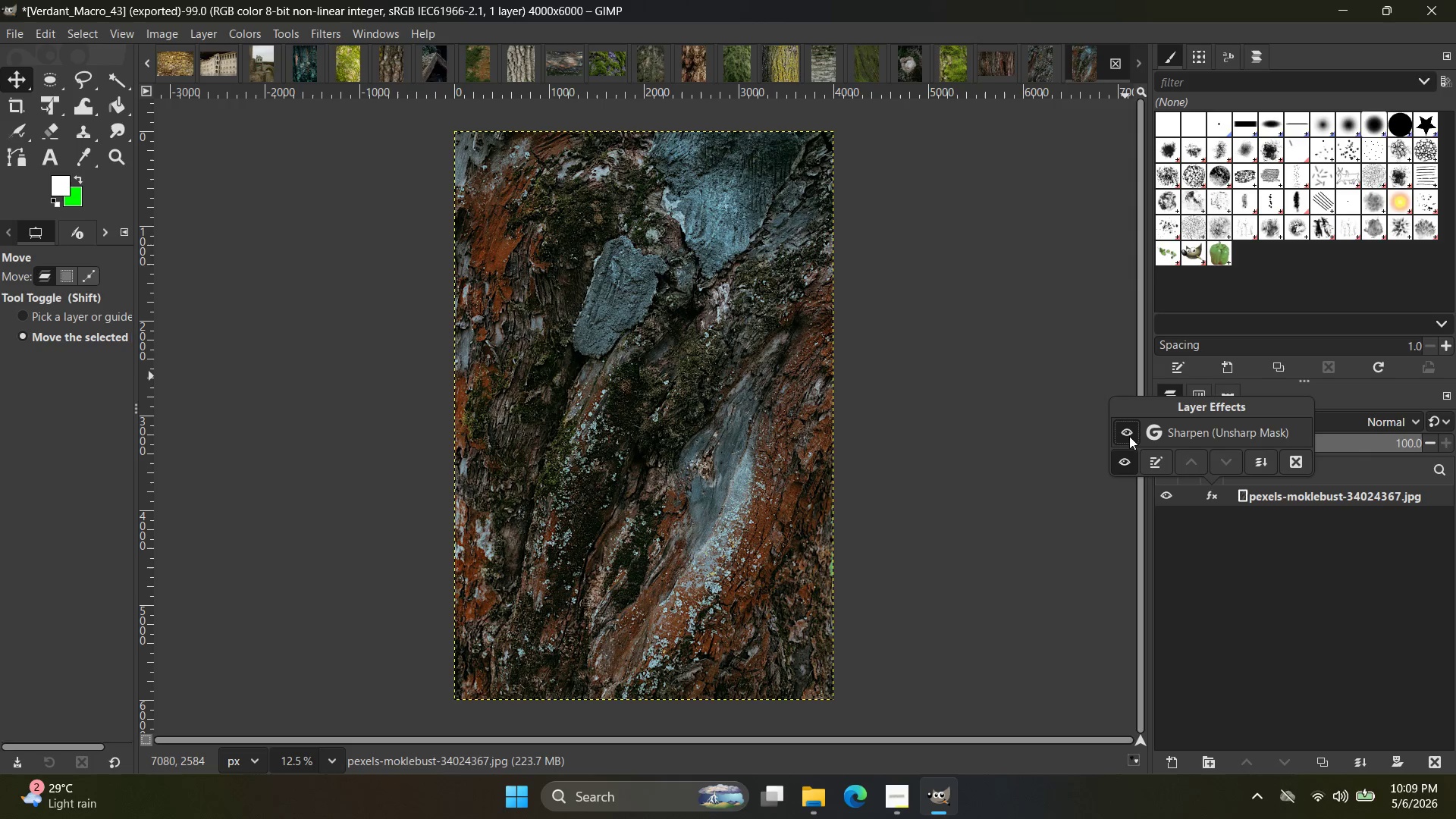 
left_click([1129, 436])
 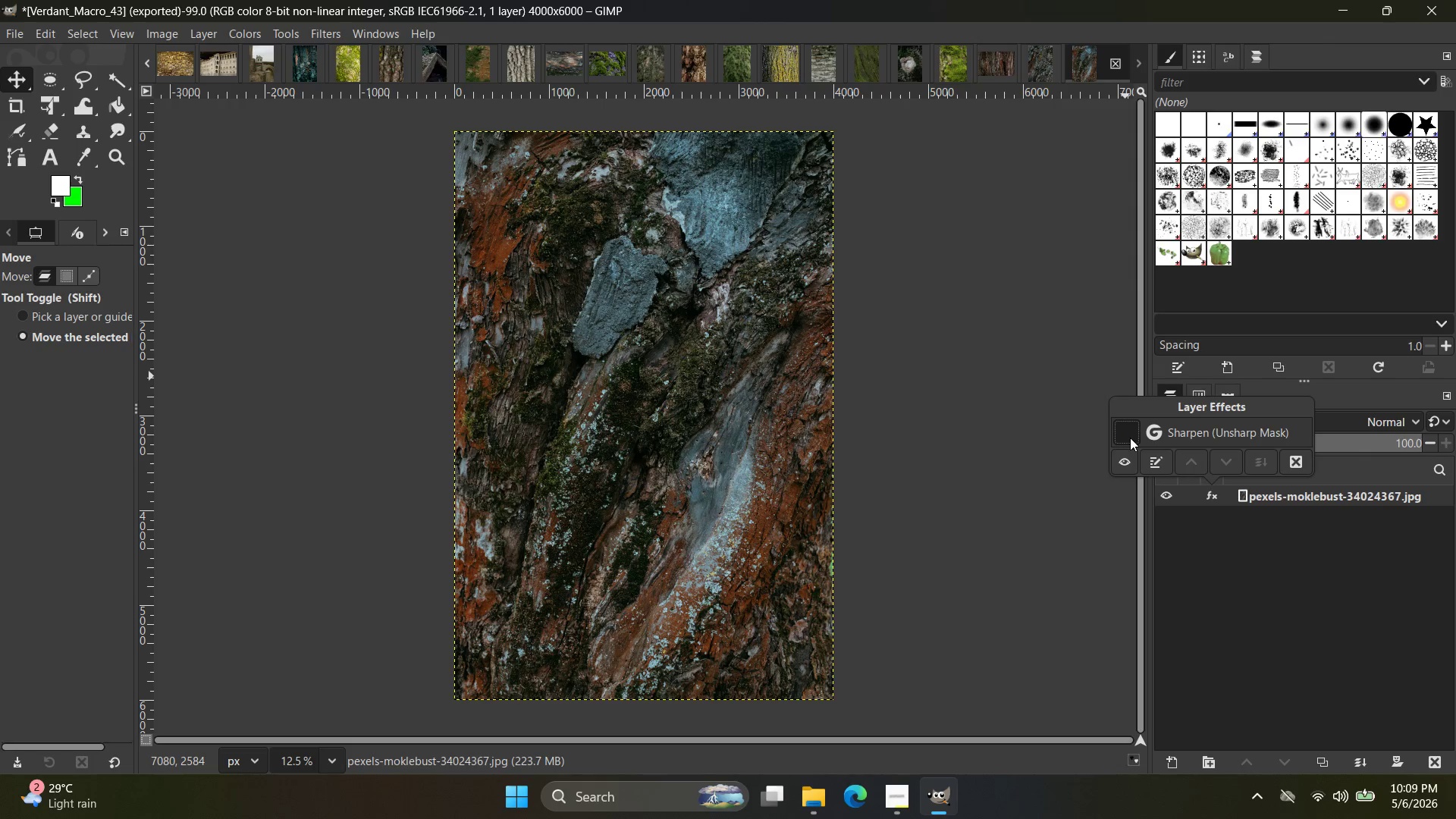 
left_click([1130, 438])
 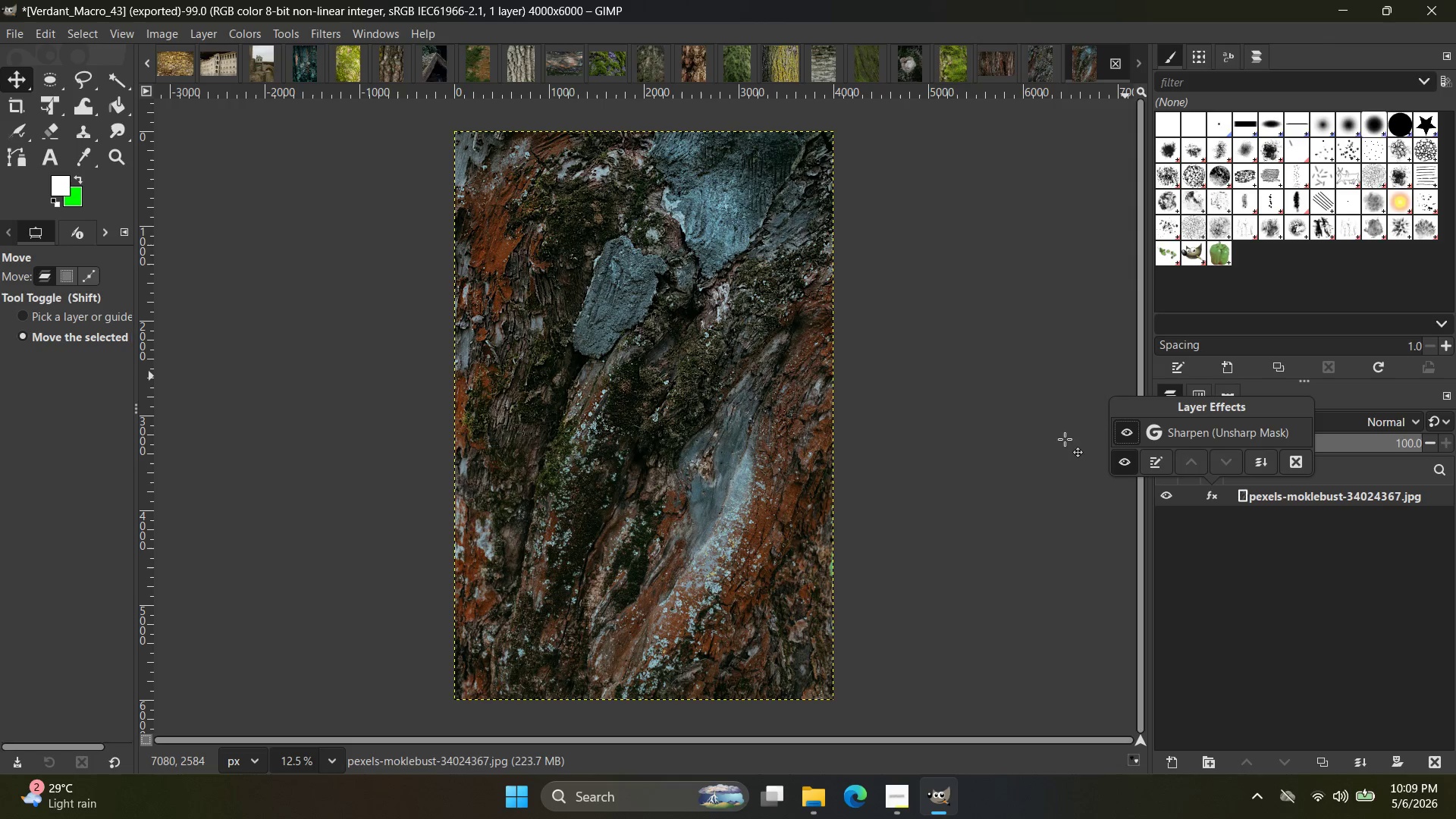 
left_click([1017, 437])
 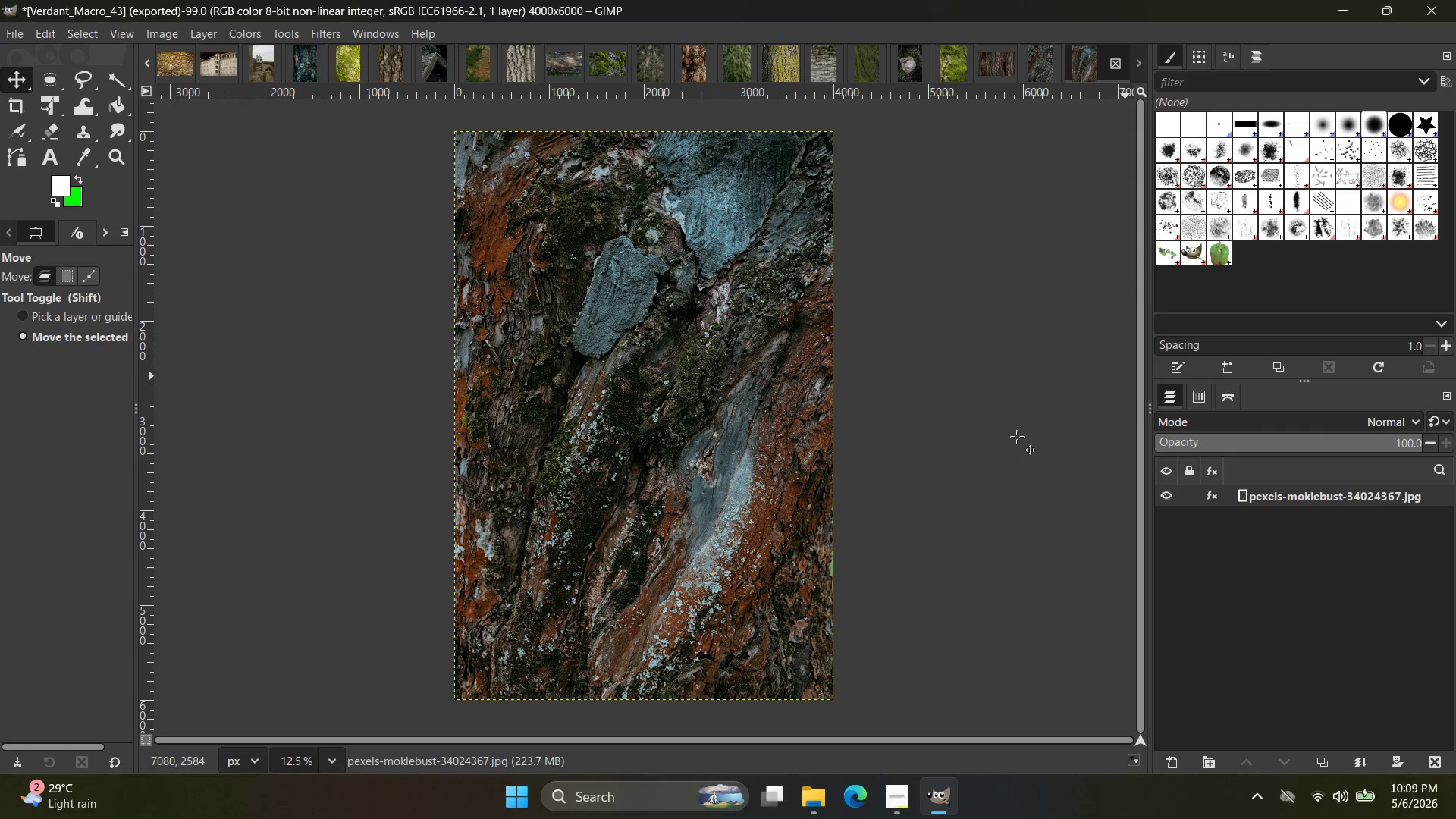 
hold_key(key=ControlLeft, duration=0.64)